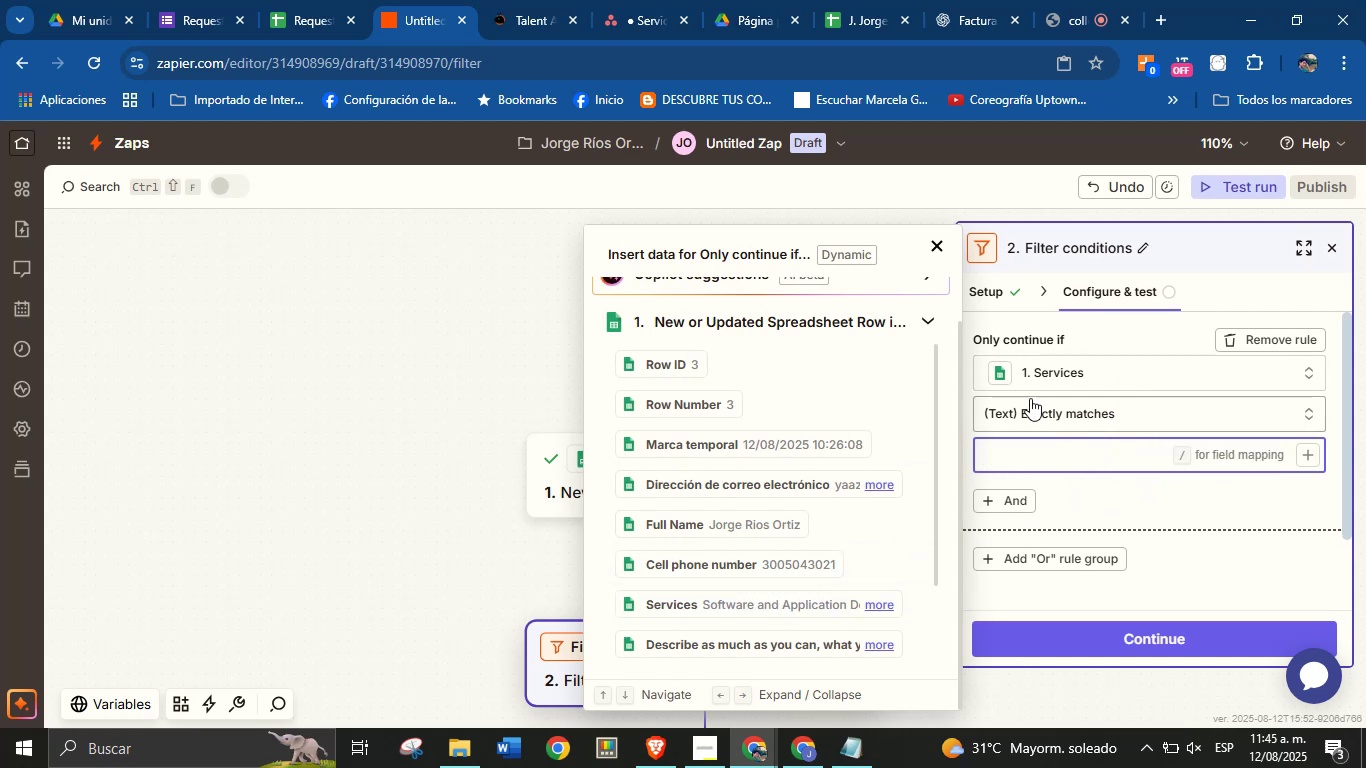 
wait(6.04)
 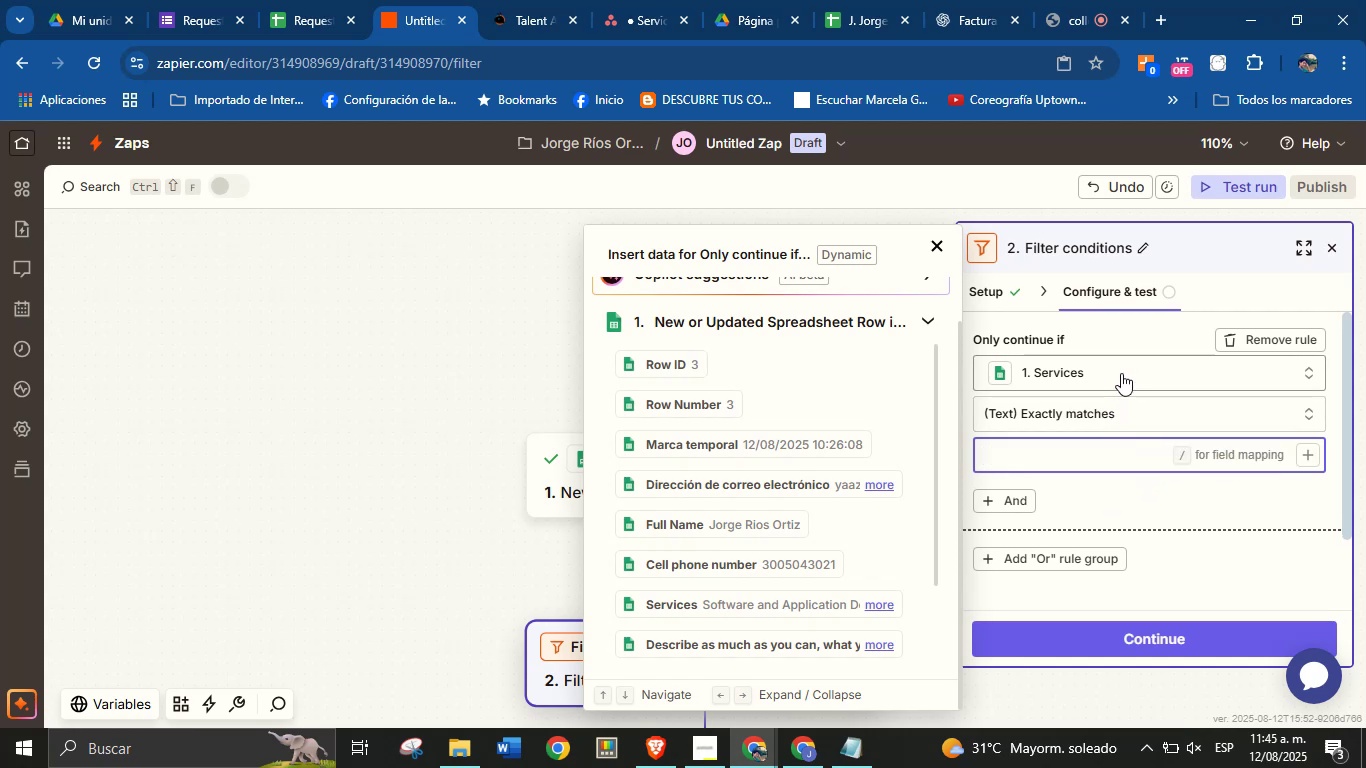 
left_click([624, 0])
 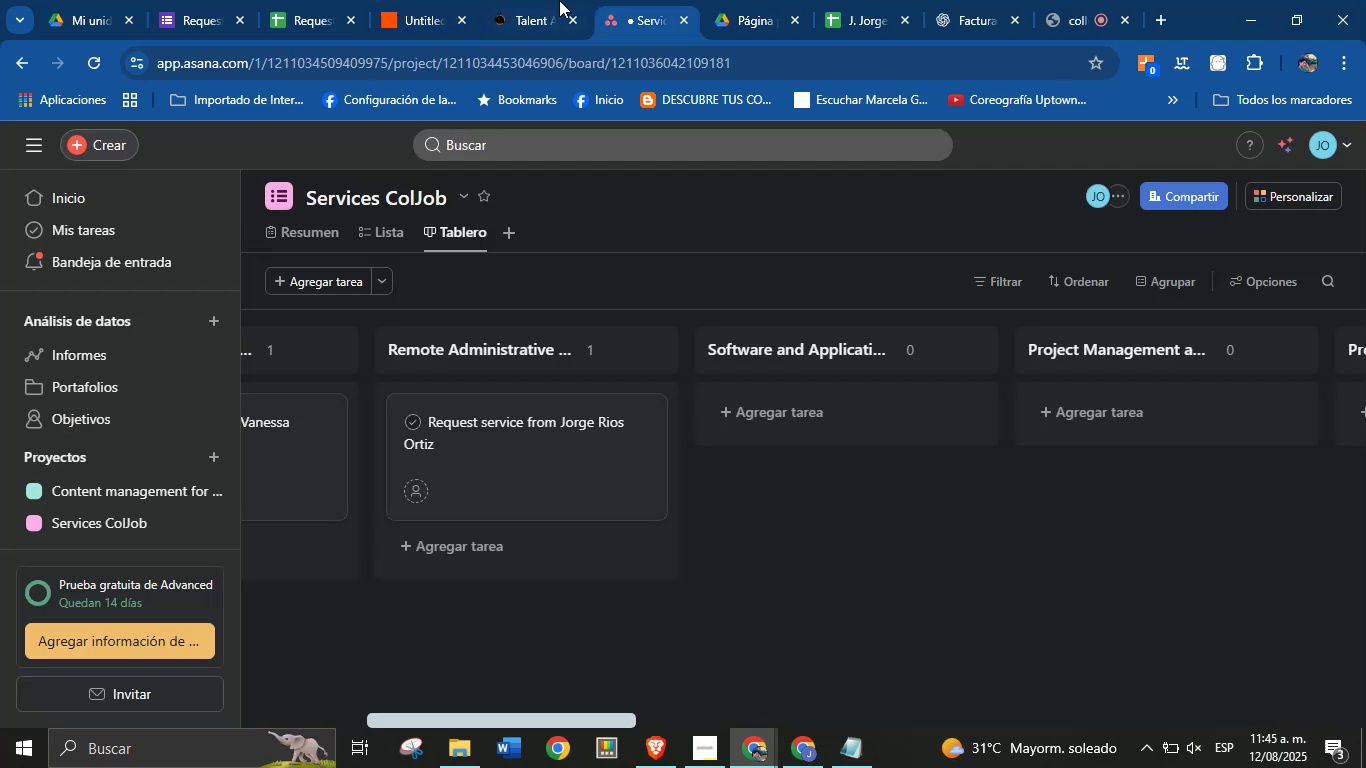 
left_click([559, 0])
 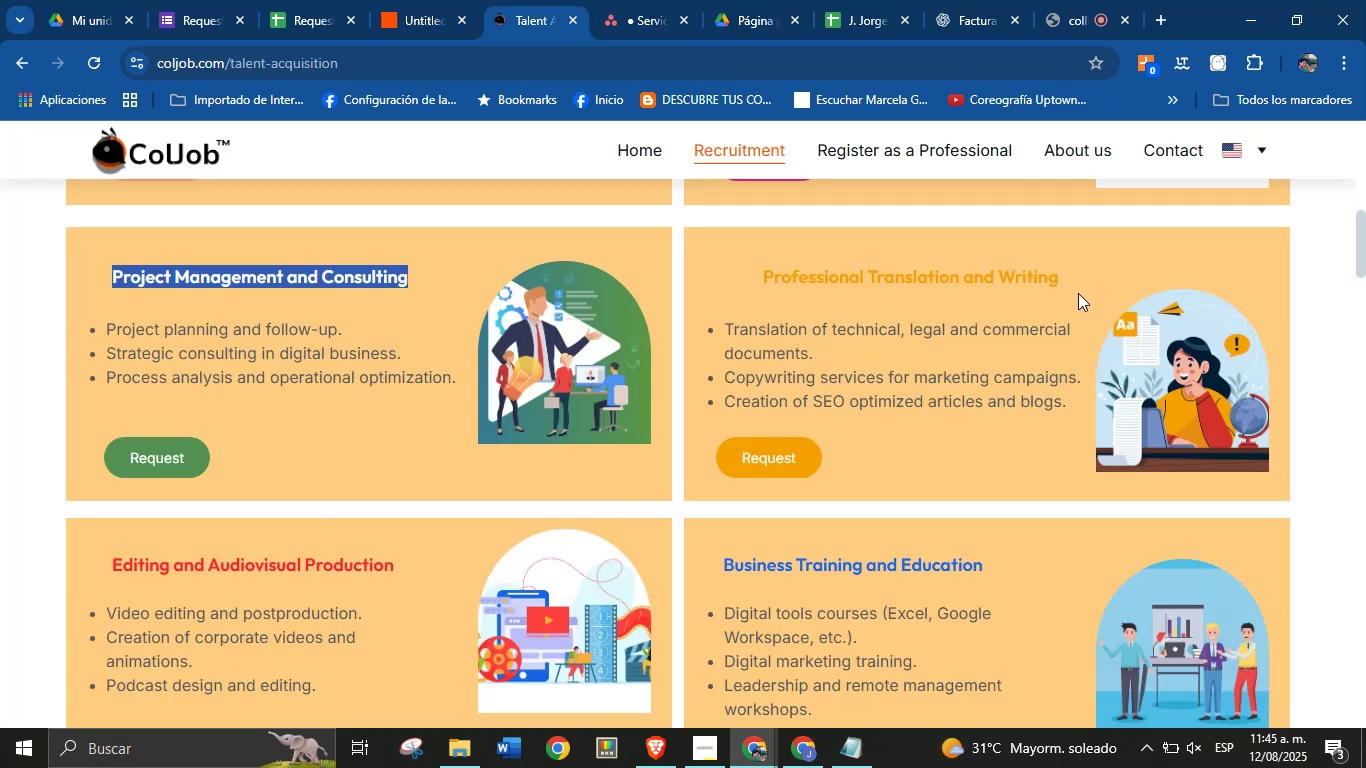 
double_click([1021, 266])
 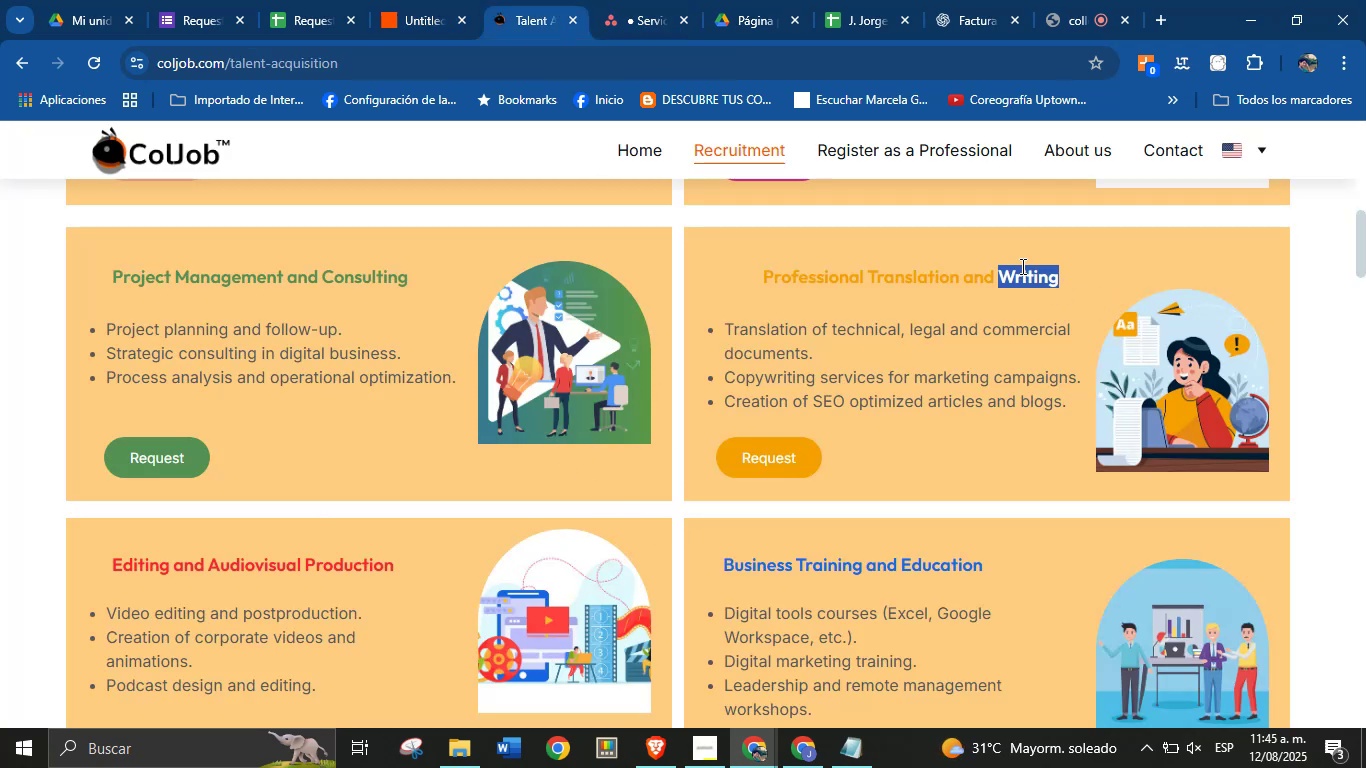 
triple_click([1021, 266])
 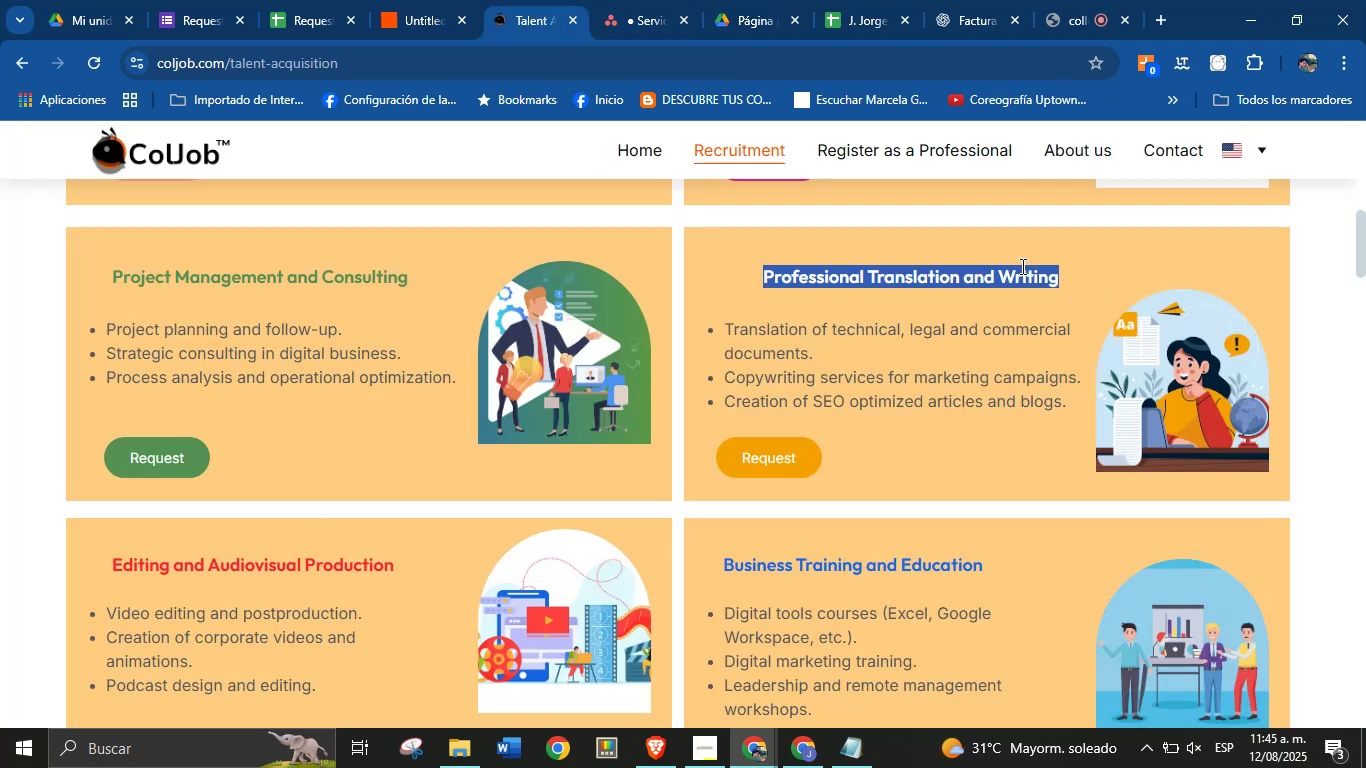 
key(Control+C)
 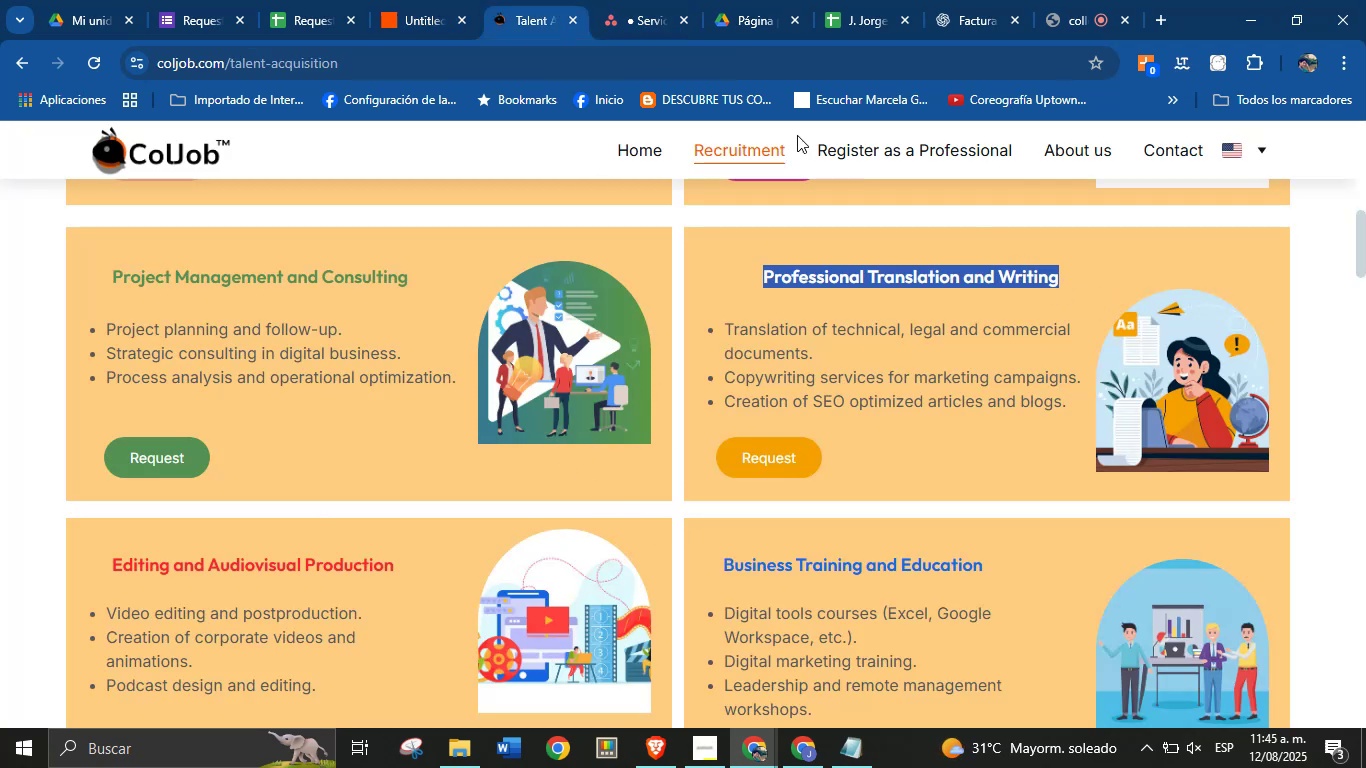 
left_click([320, 0])
 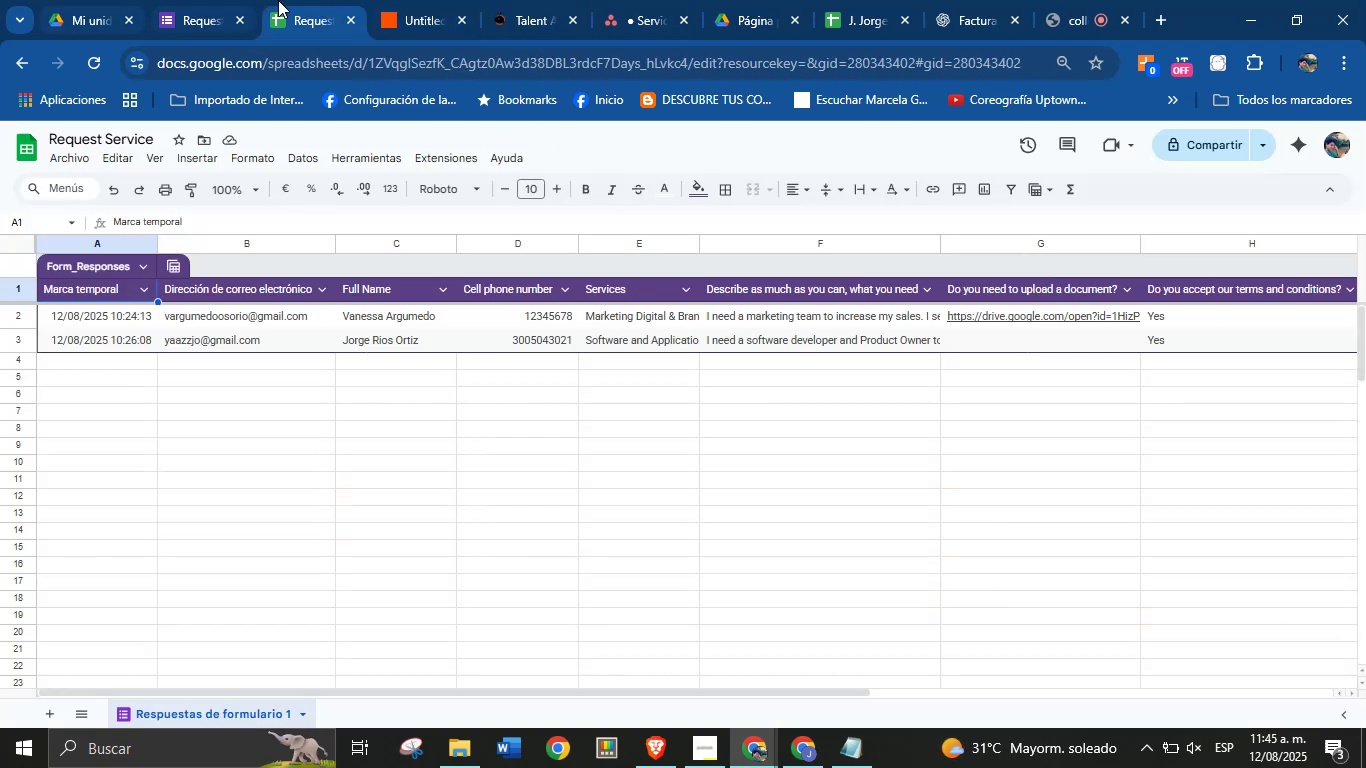 
left_click([419, 0])
 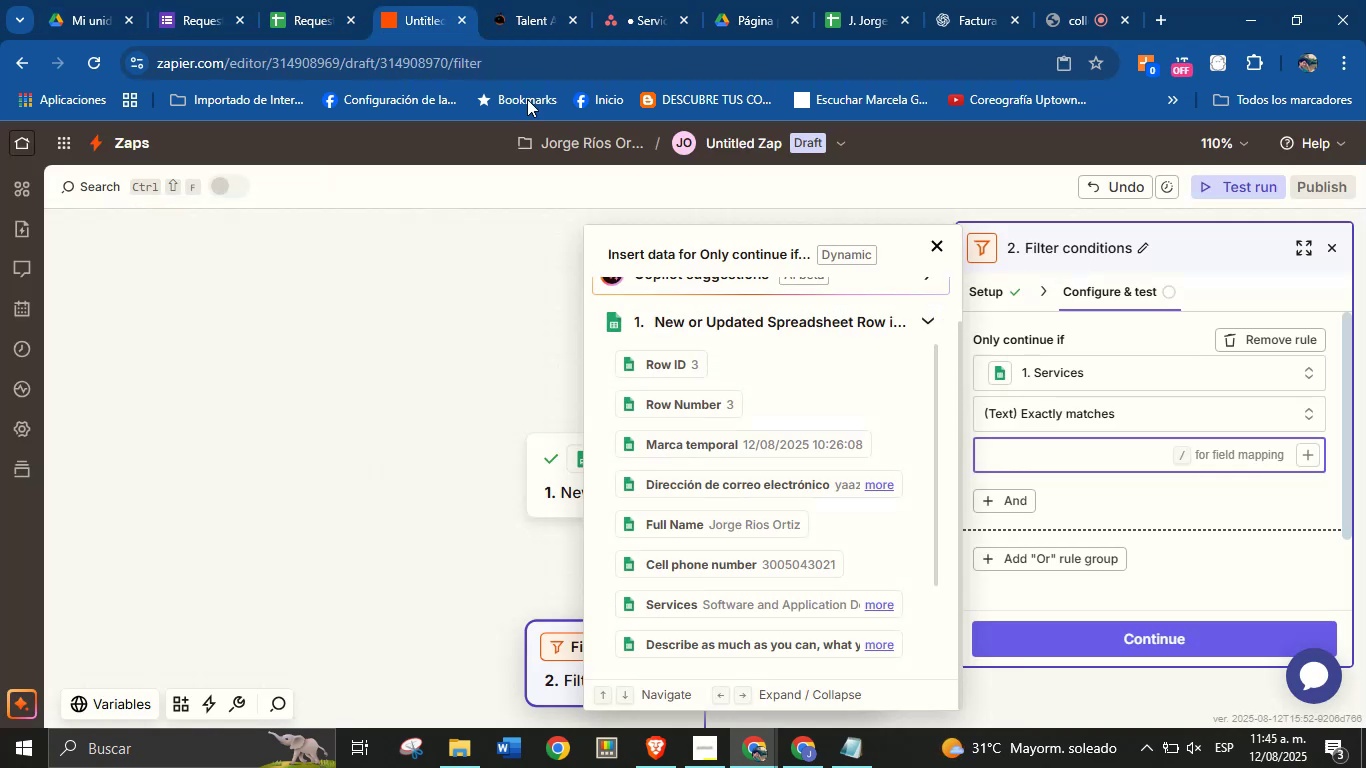 
key(Control+V)
 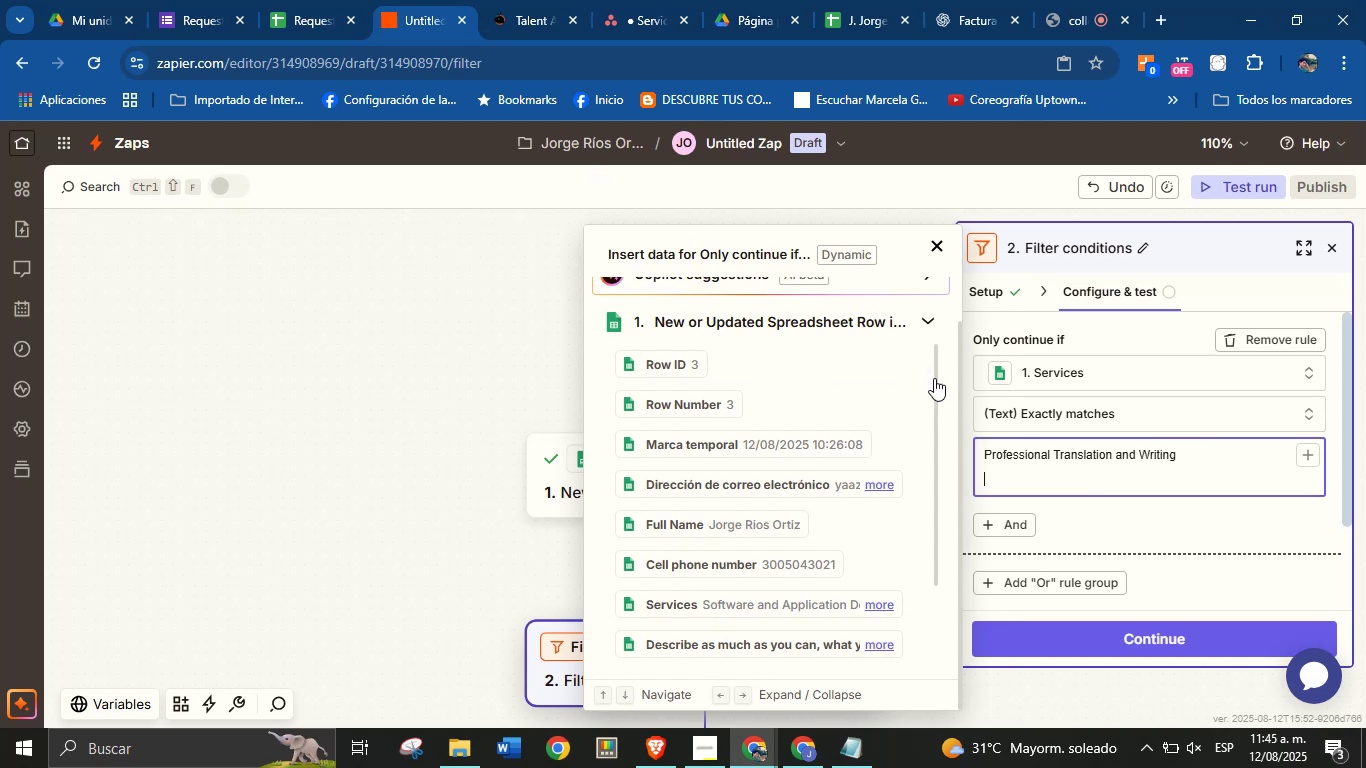 
key(Backspace)
 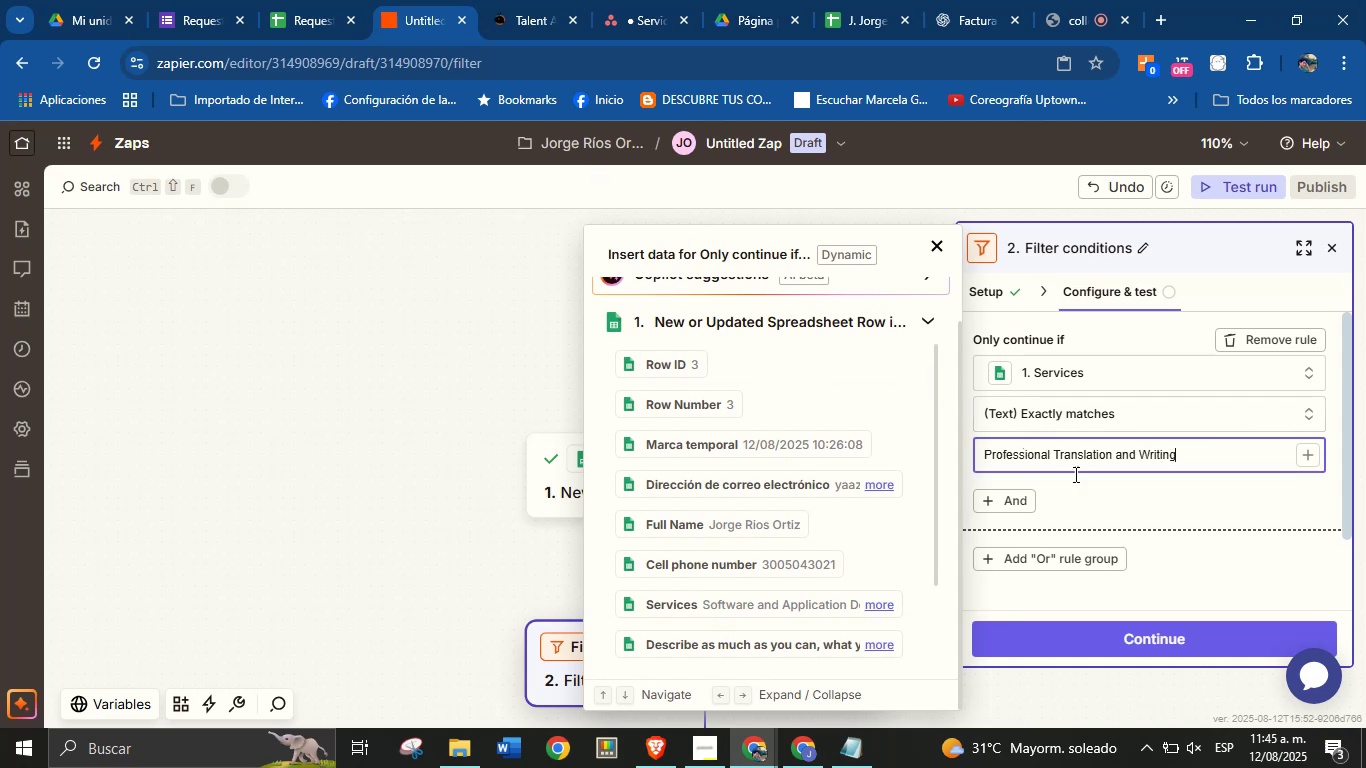 
left_click([1092, 499])
 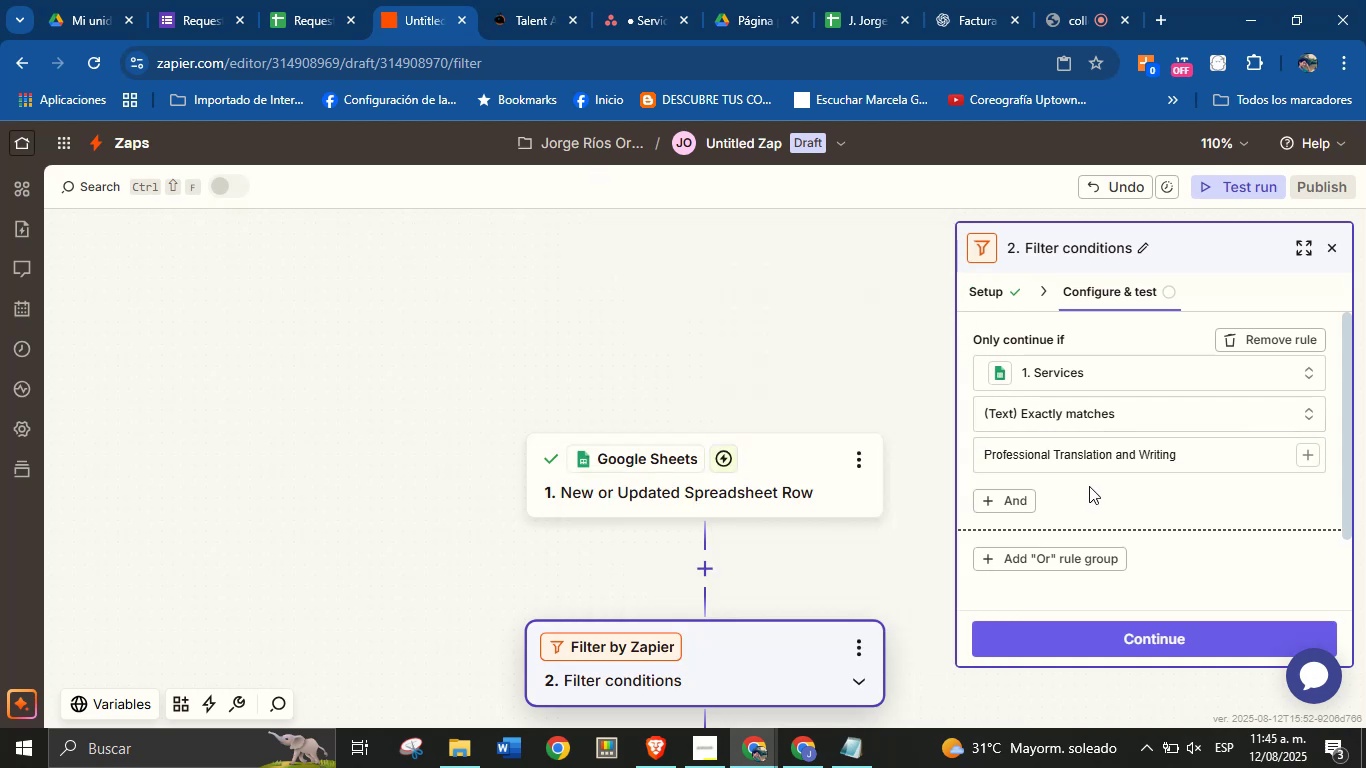 
scroll: coordinate [1091, 501], scroll_direction: up, amount: 1.0
 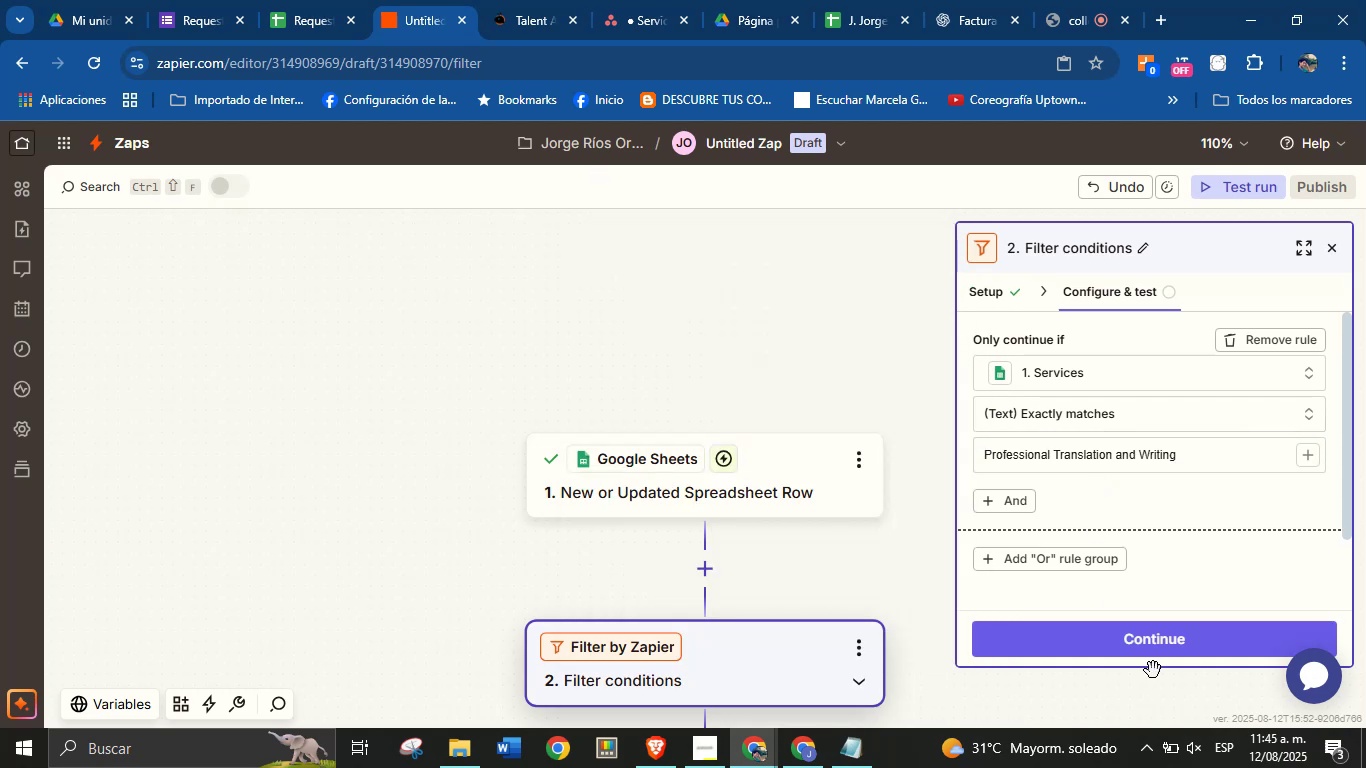 
left_click([1161, 650])
 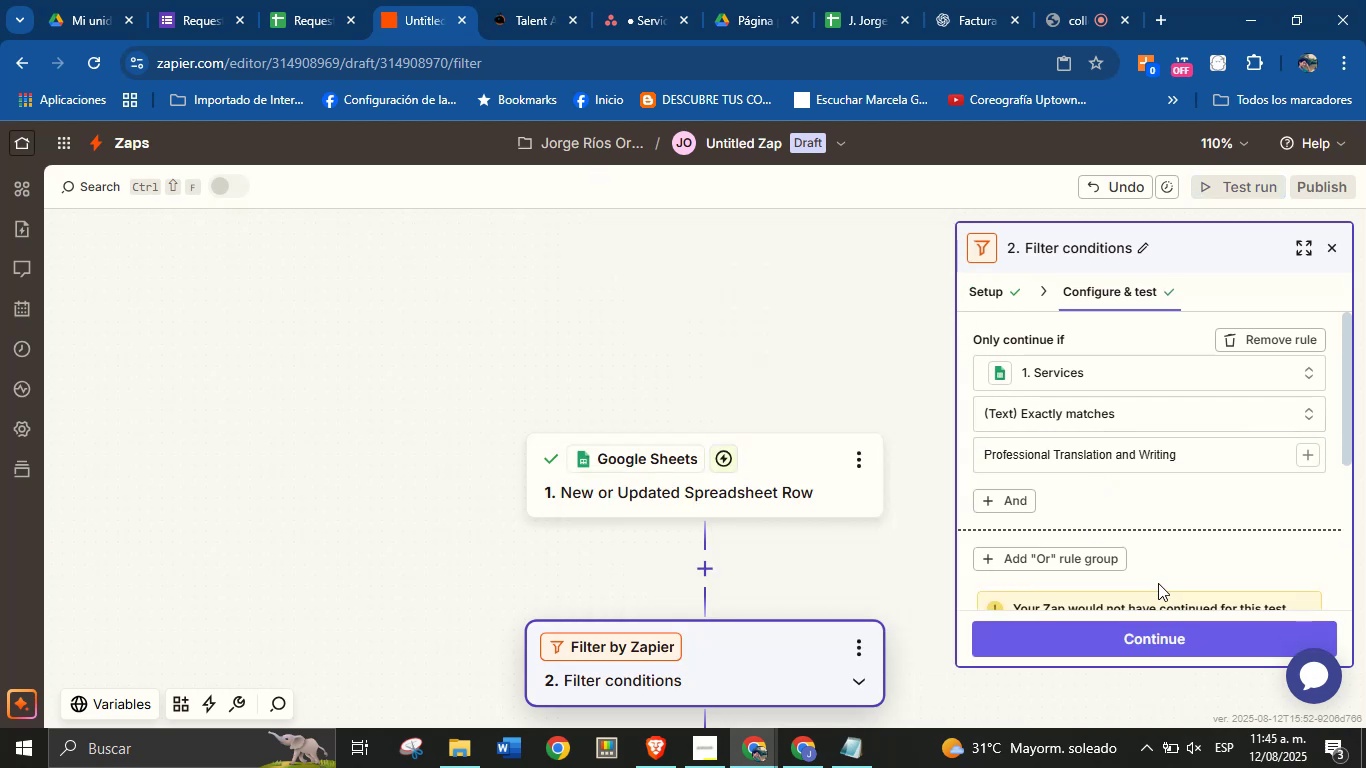 
wait(5.26)
 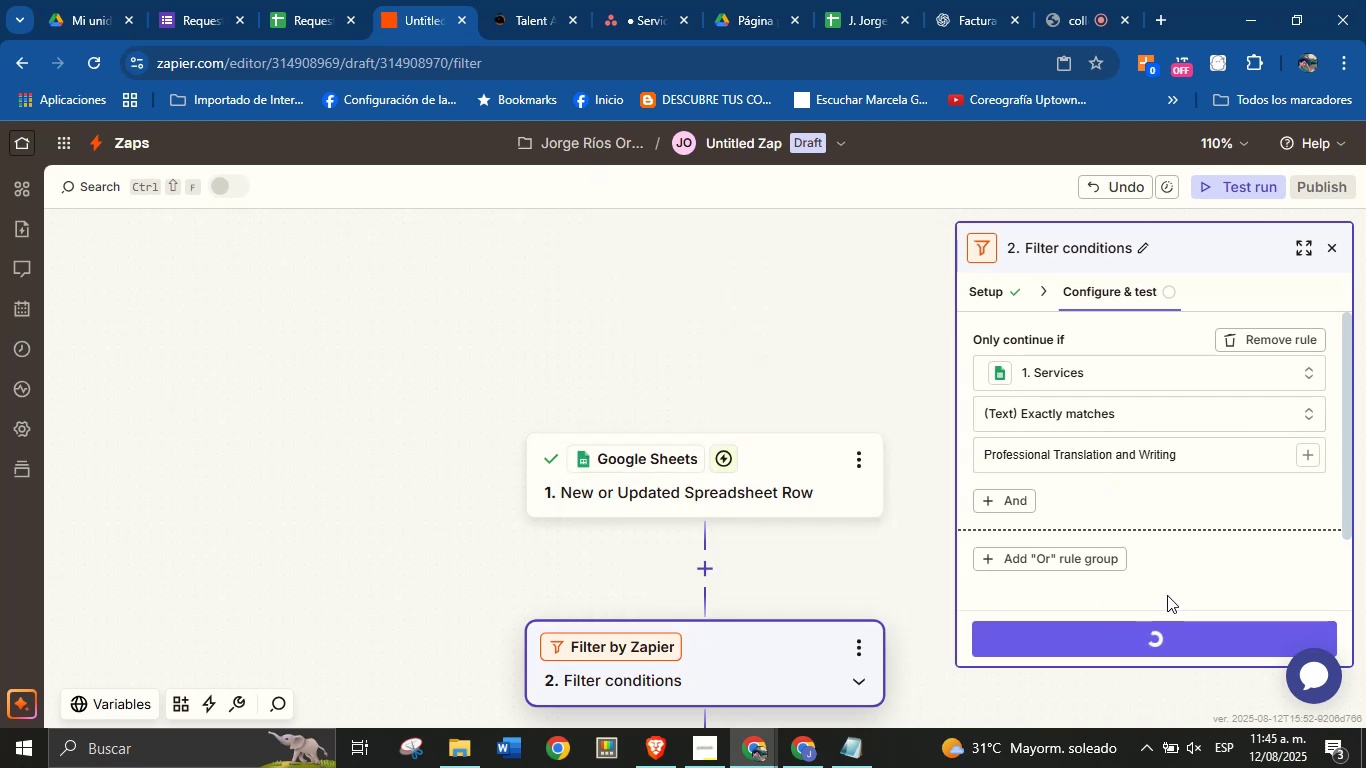 
scroll: coordinate [1144, 548], scroll_direction: down, amount: 1.0
 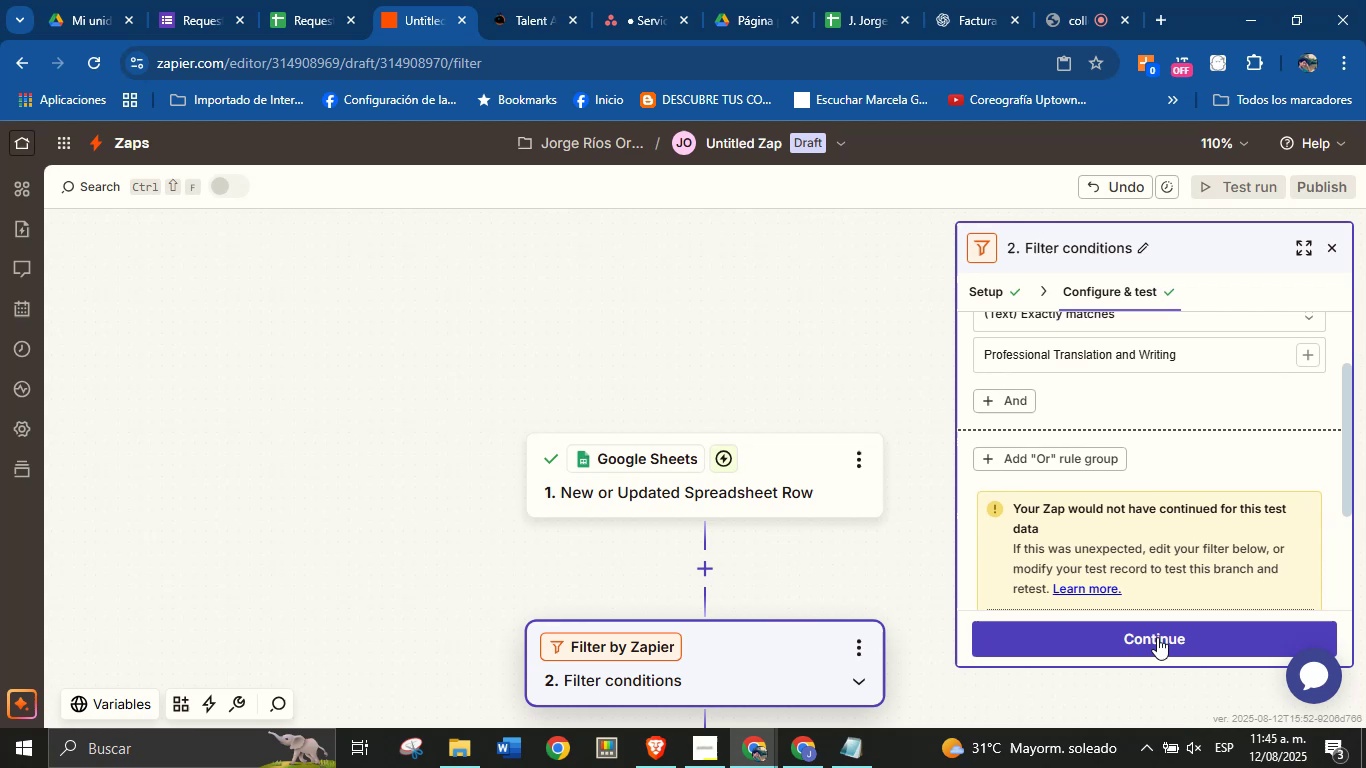 
left_click([1157, 638])
 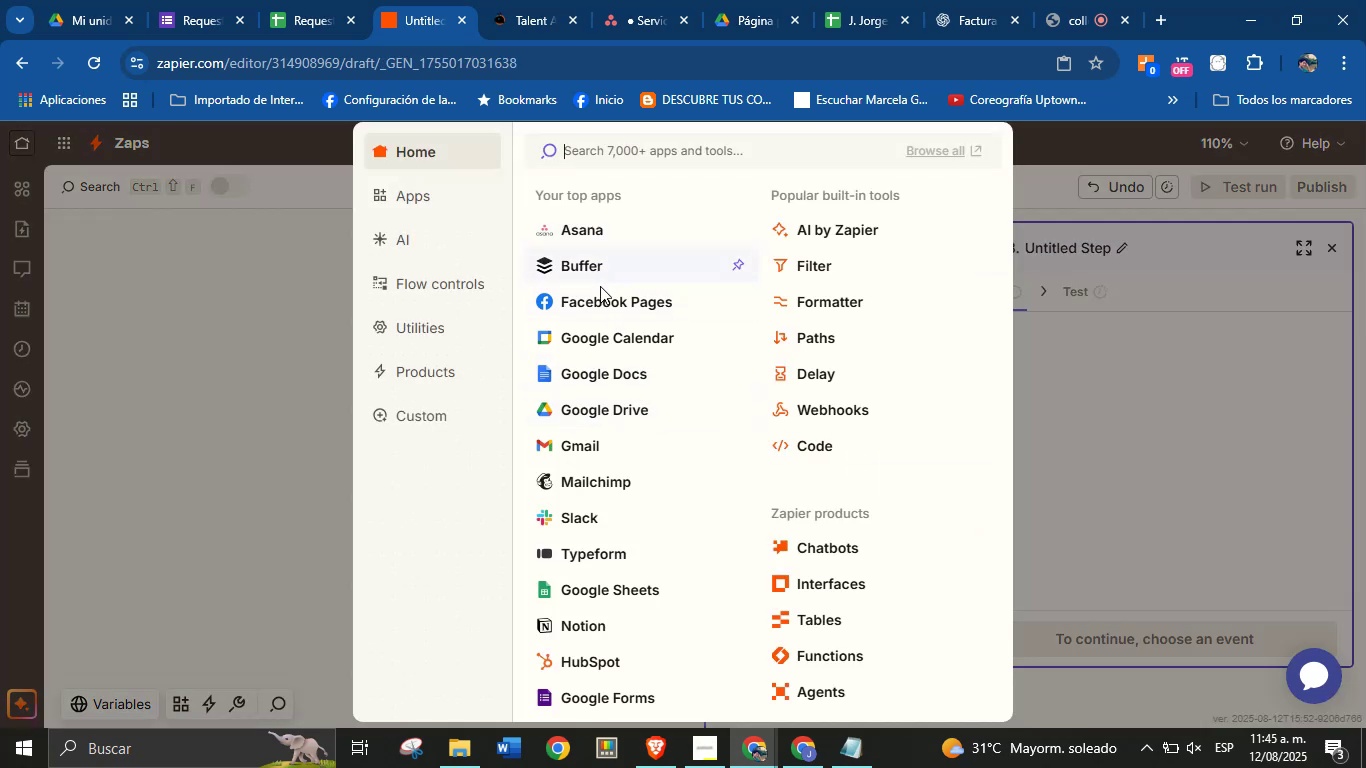 
wait(7.28)
 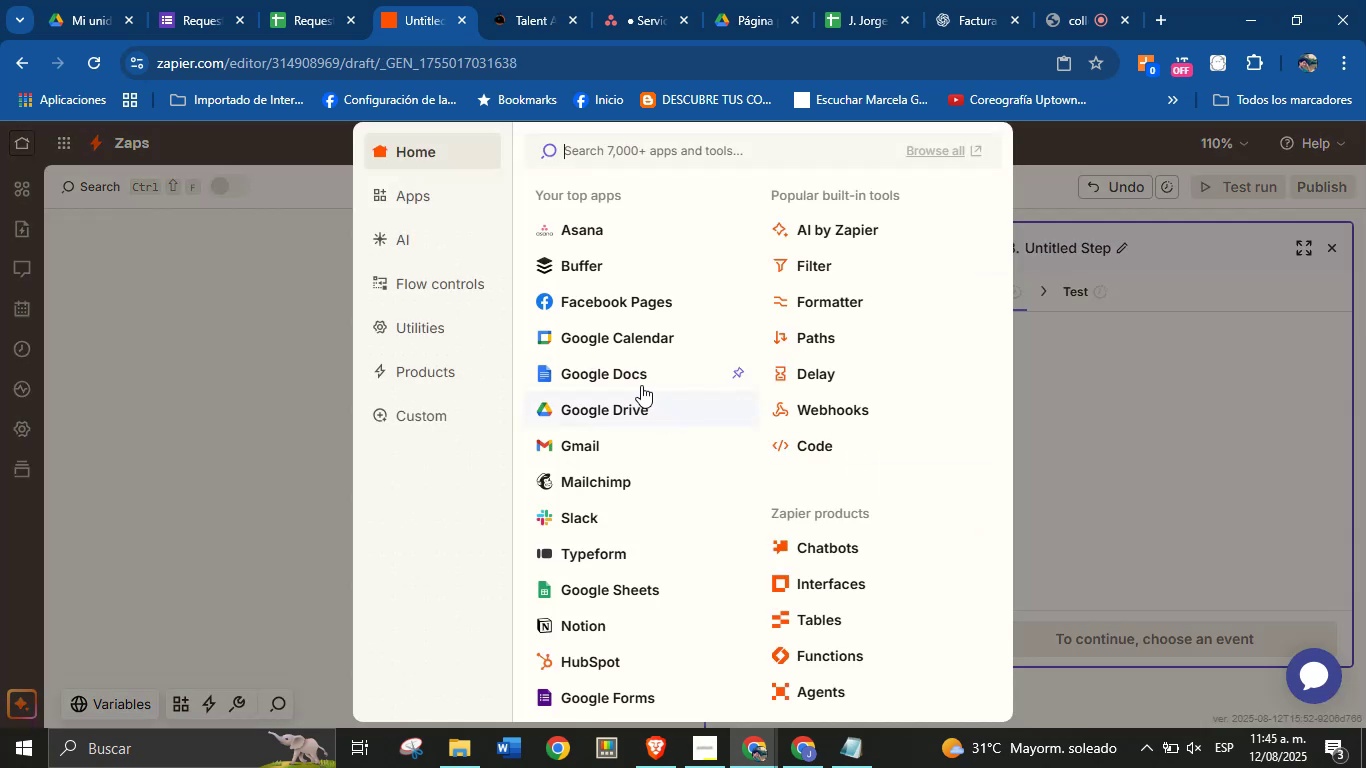 
left_click([600, 237])
 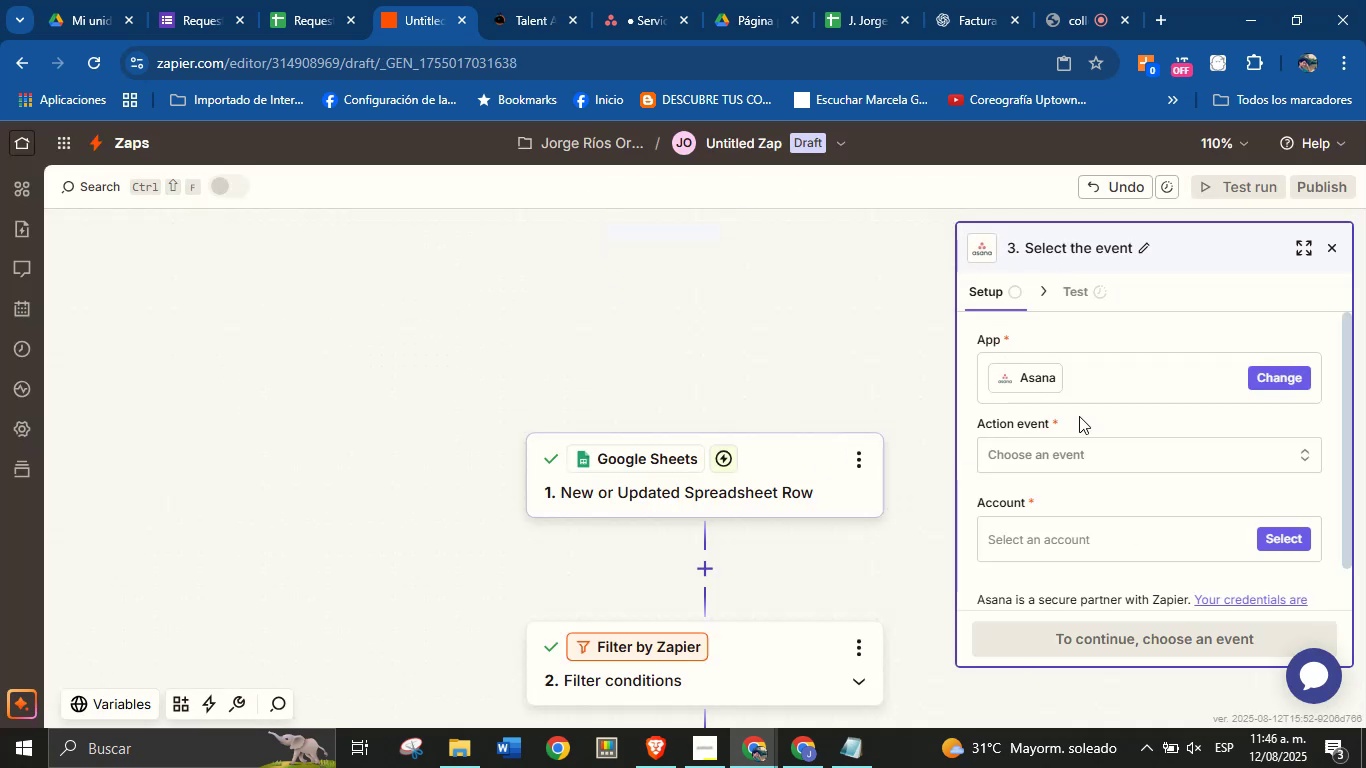 
left_click([1124, 454])
 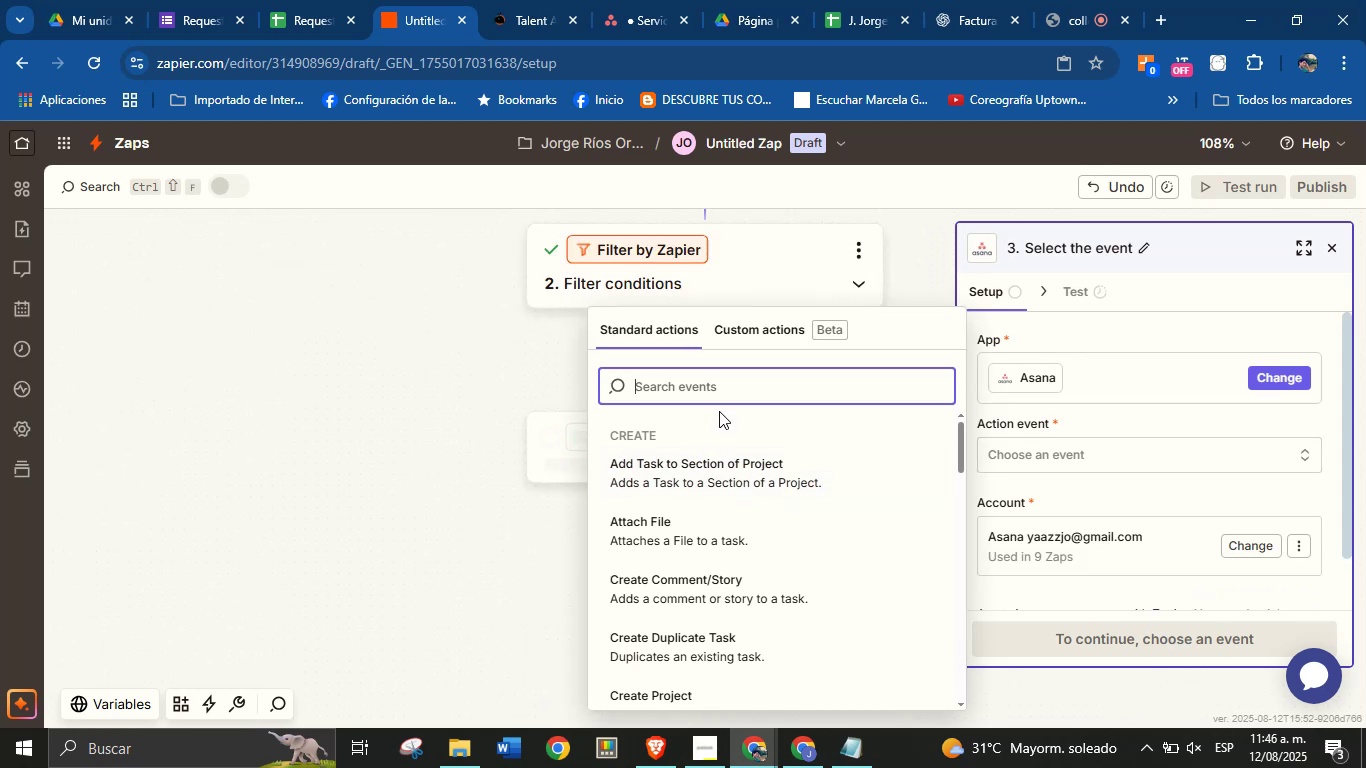 
type(crea)
 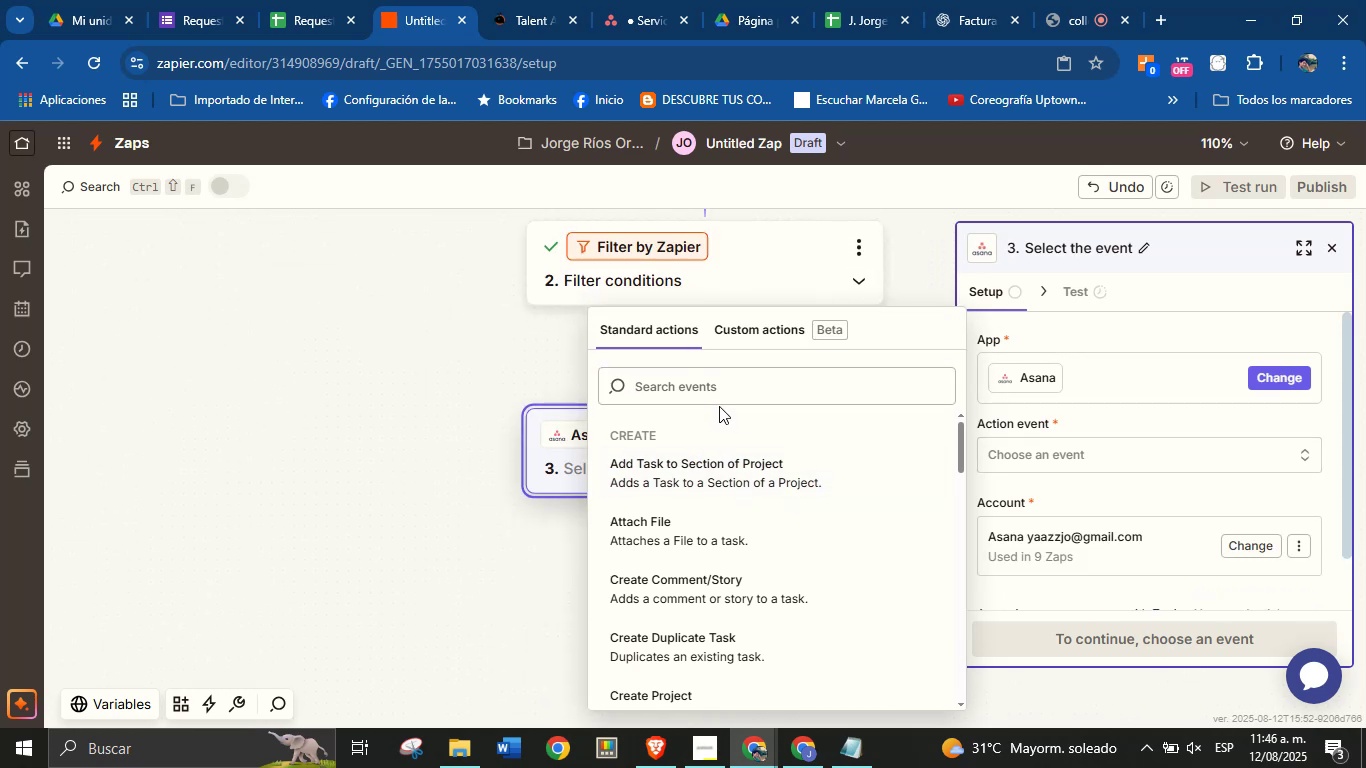 
left_click([720, 390])
 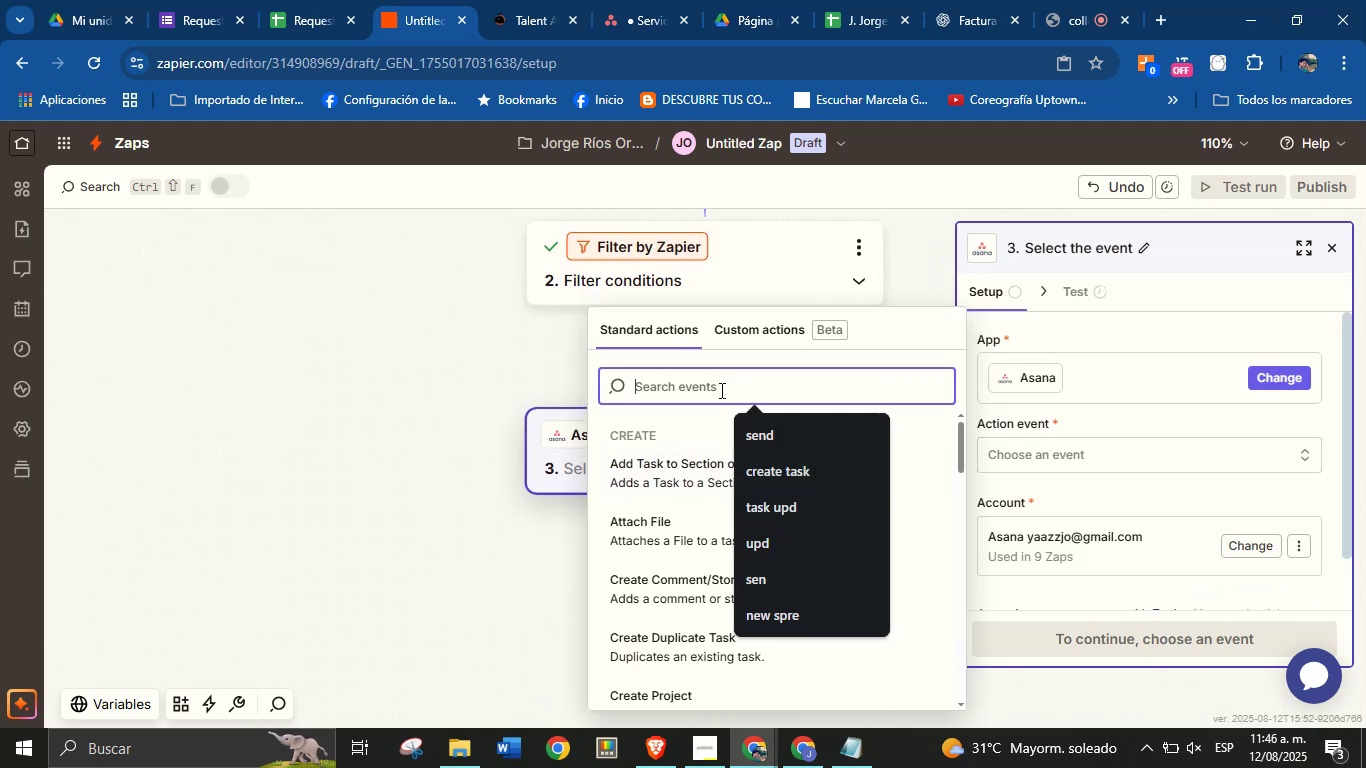 
type(ce)
key(Backspace)
type(rea)
 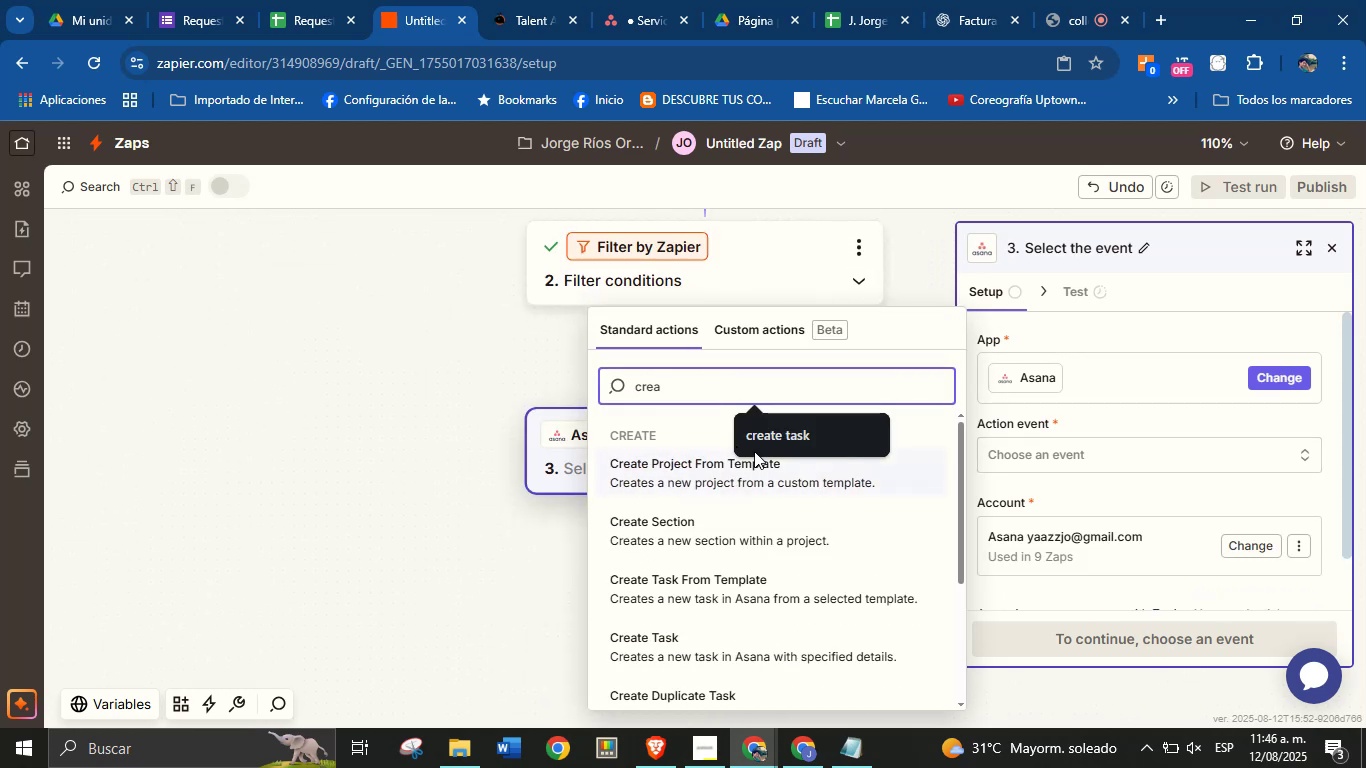 
left_click([765, 431])
 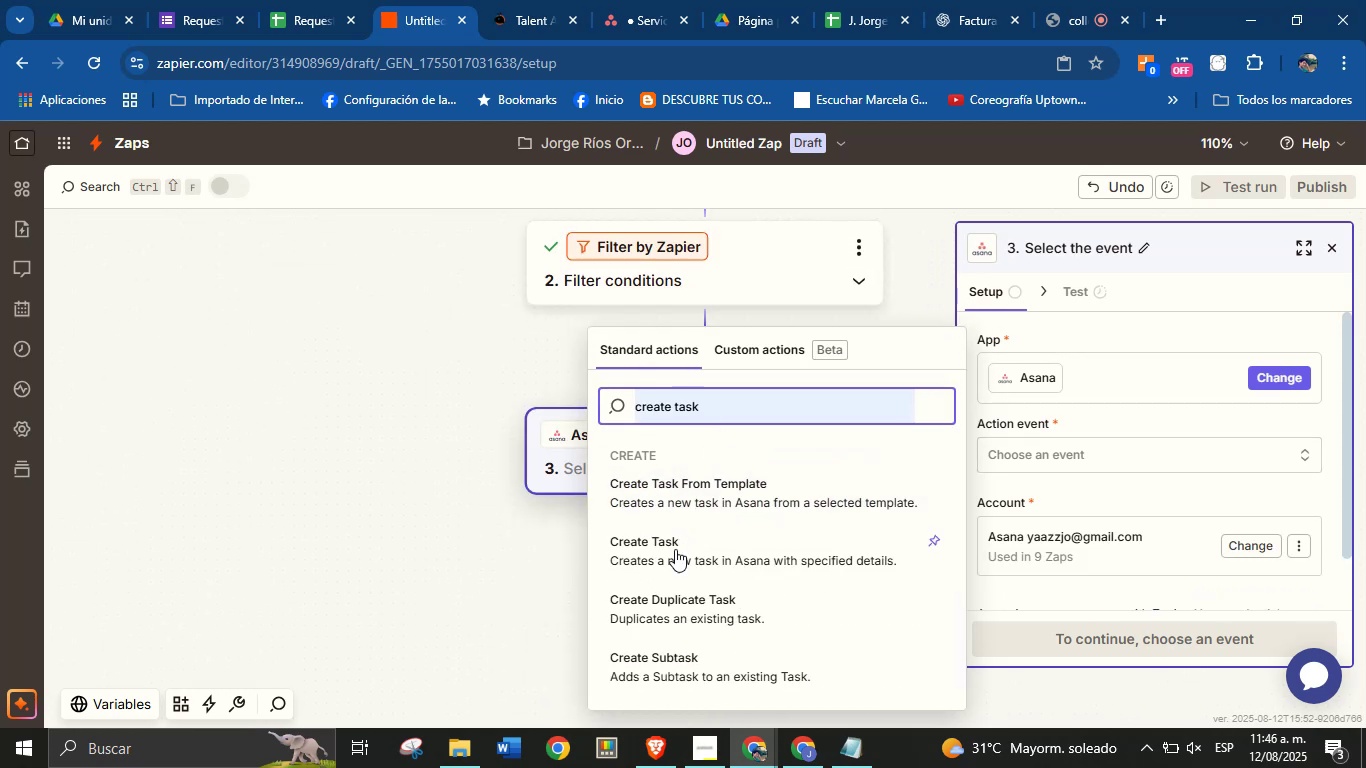 
left_click([675, 553])
 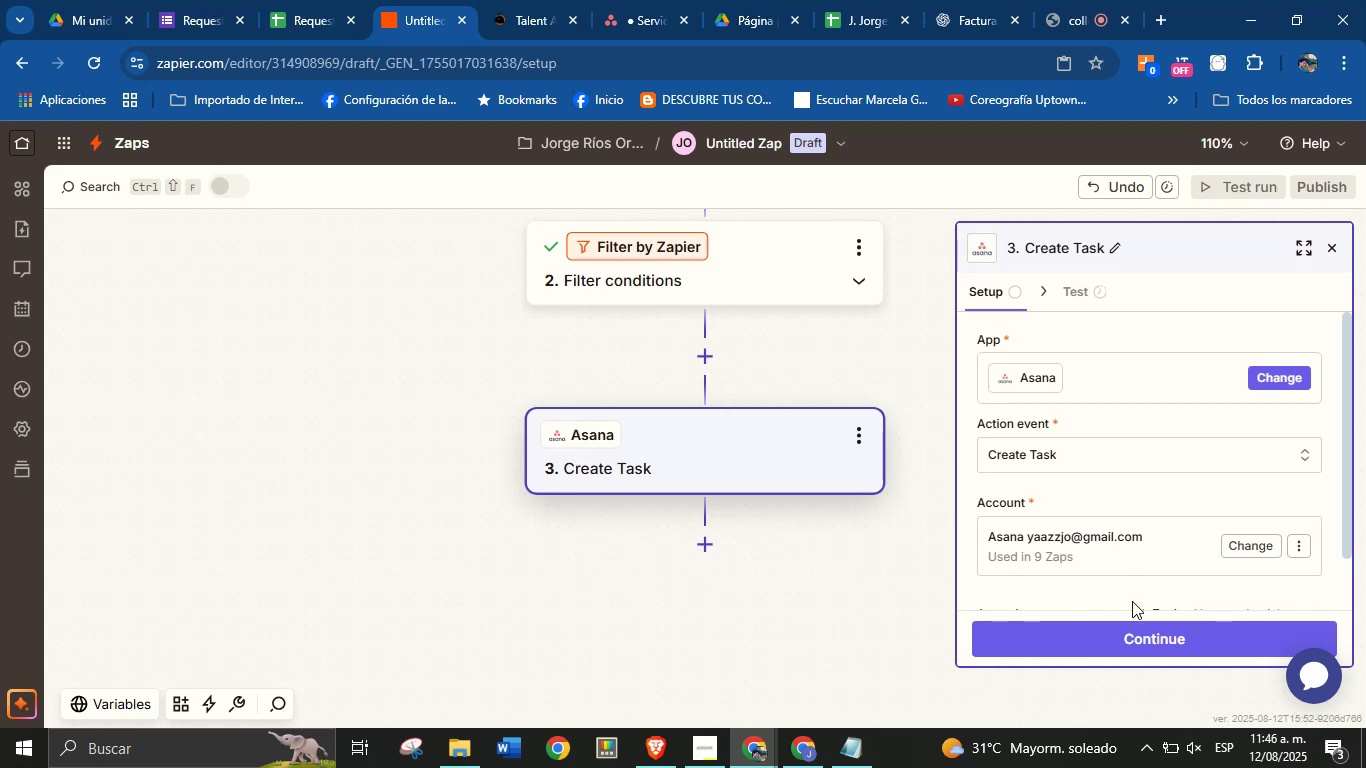 
left_click([1134, 632])
 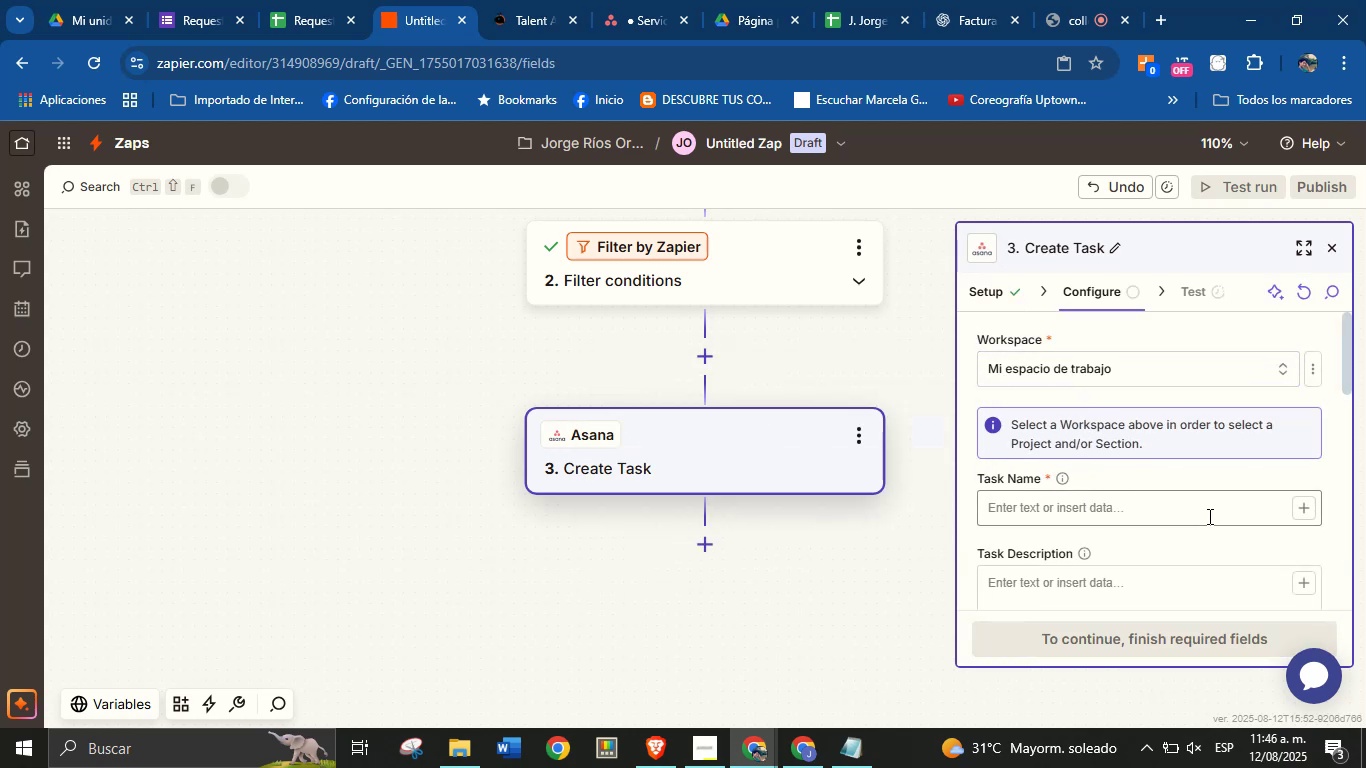 
wait(5.25)
 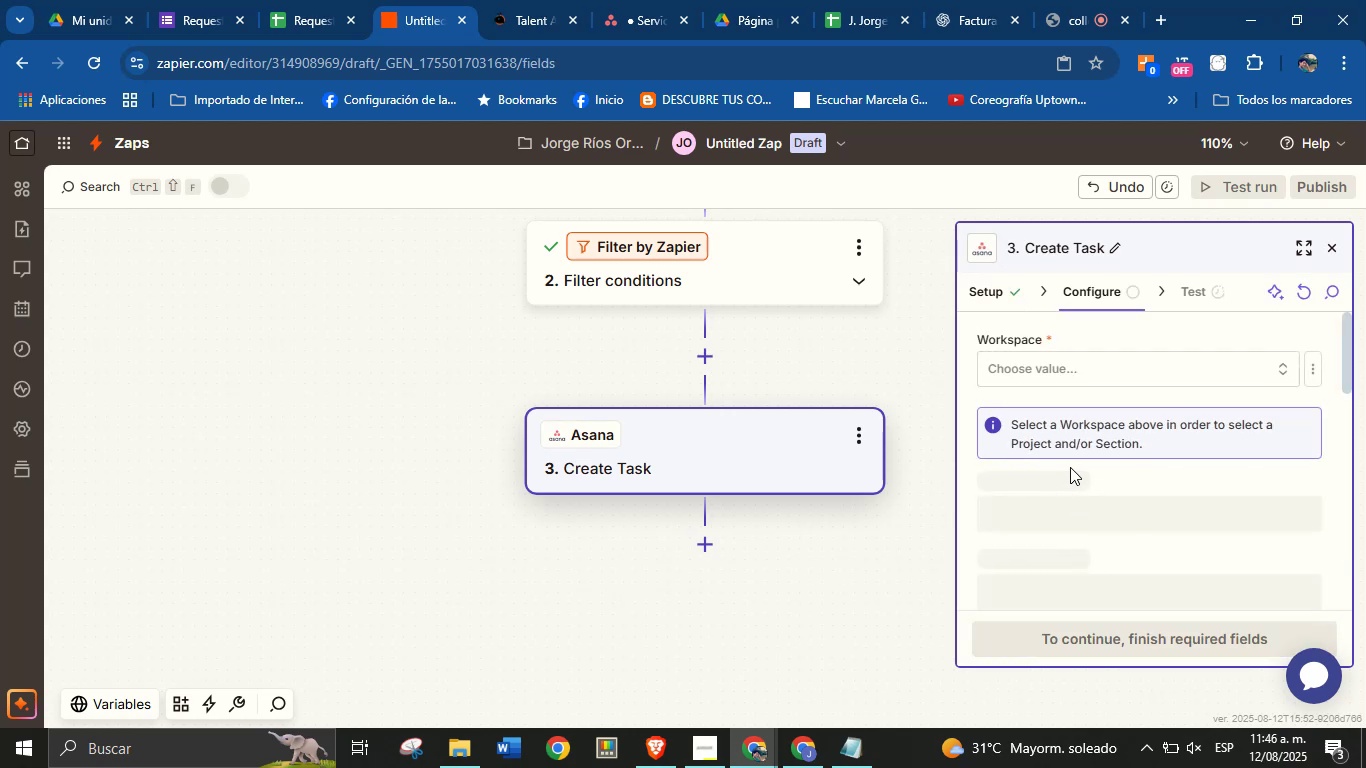 
left_click([1139, 447])
 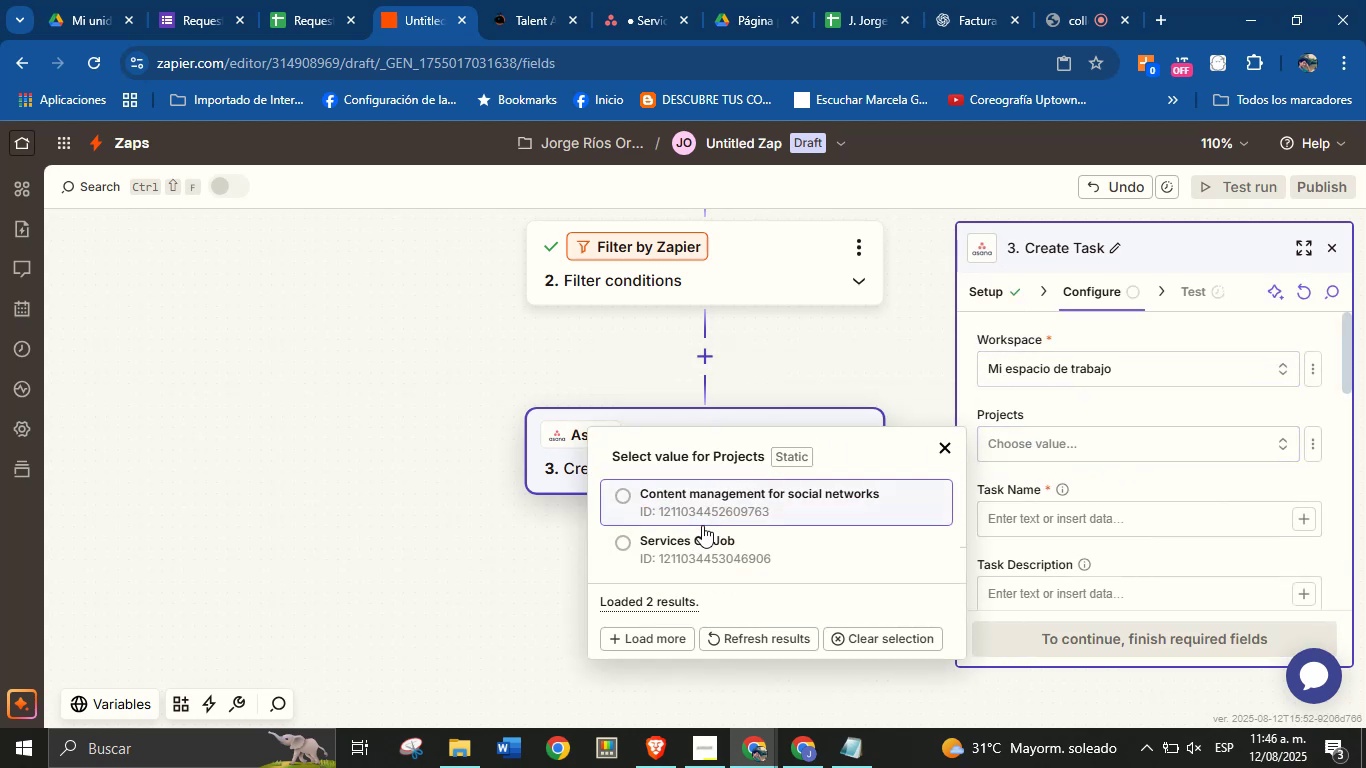 
left_click([710, 543])
 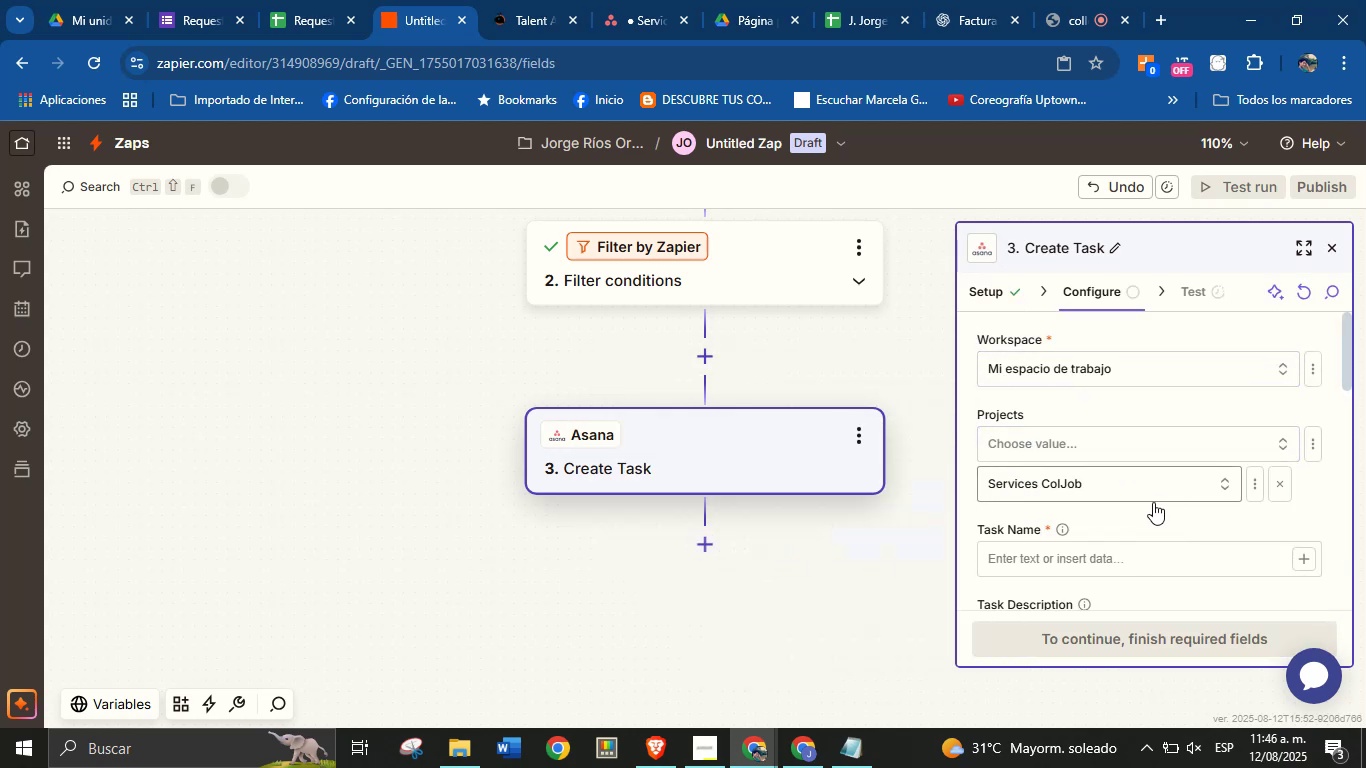 
left_click([1150, 517])
 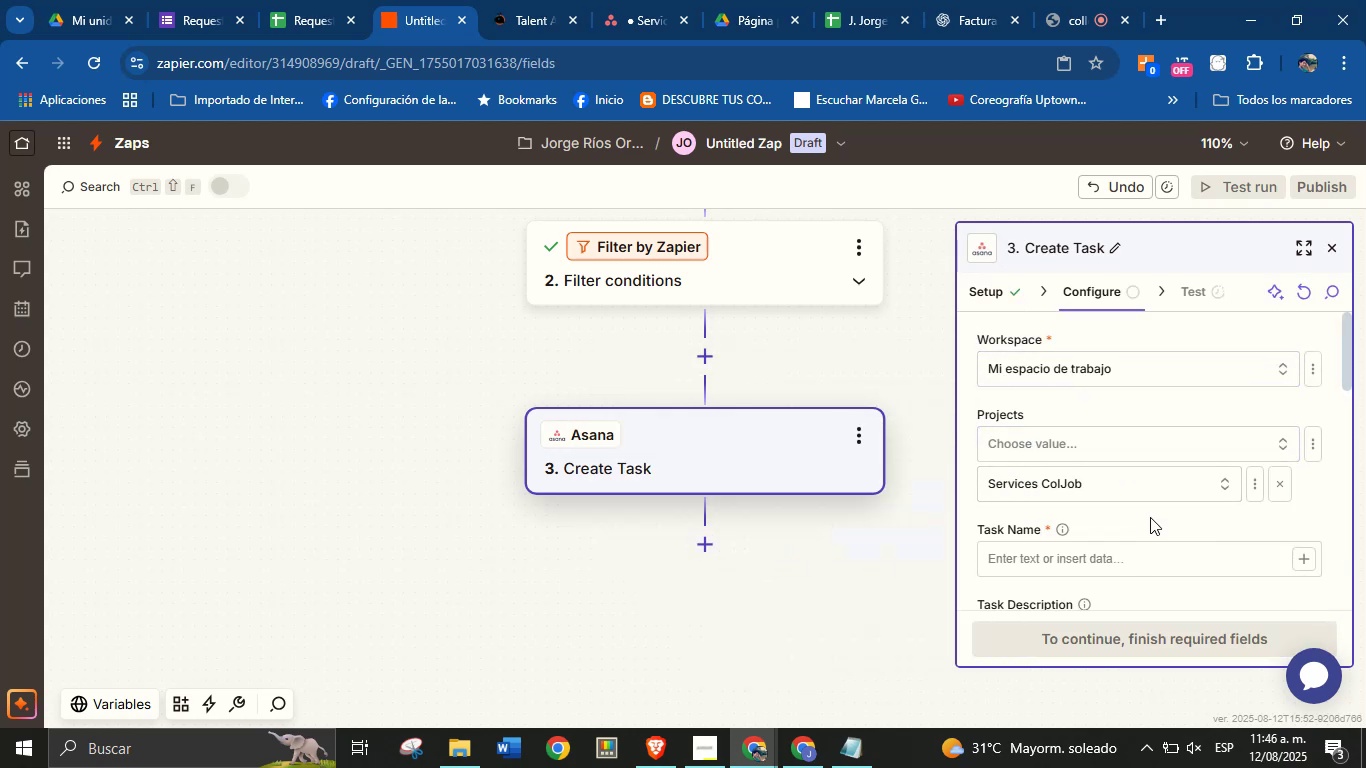 
scroll: coordinate [1150, 517], scroll_direction: down, amount: 1.0
 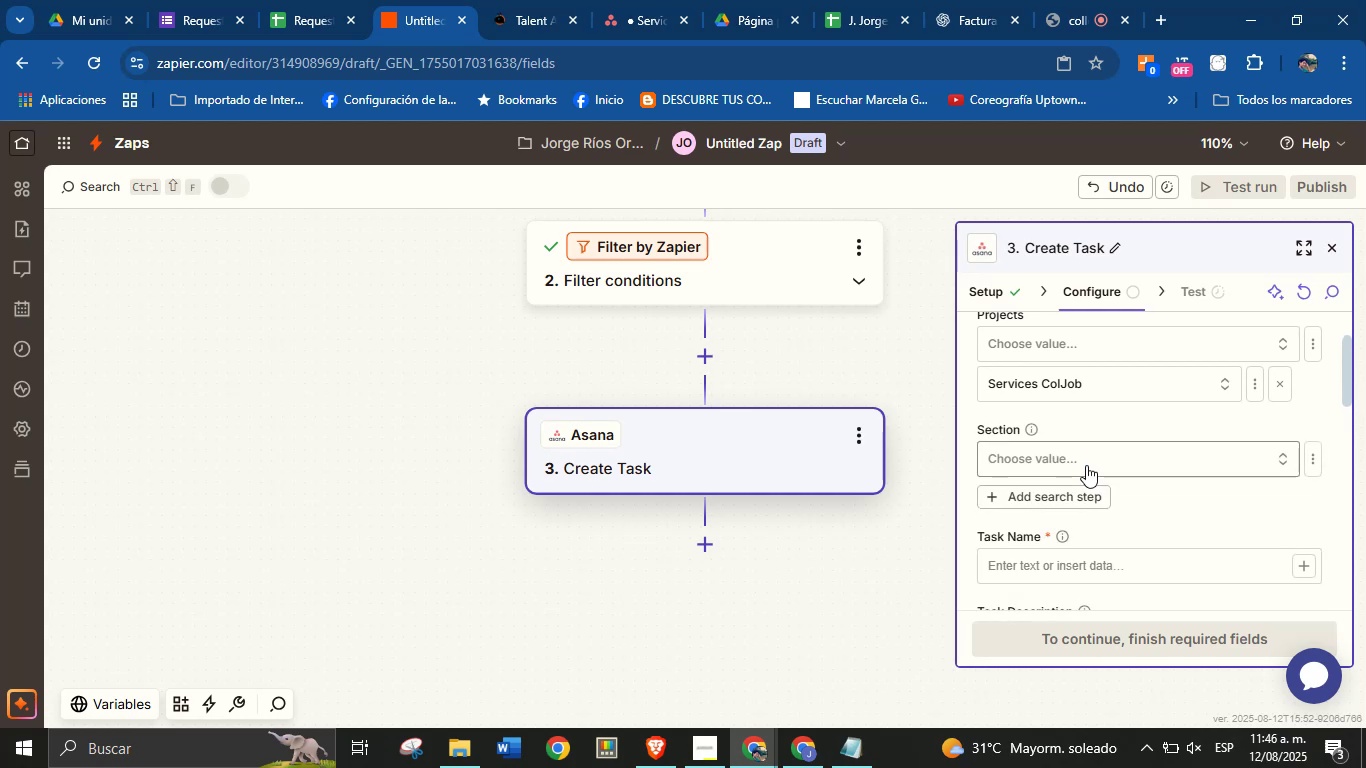 
left_click([1112, 456])
 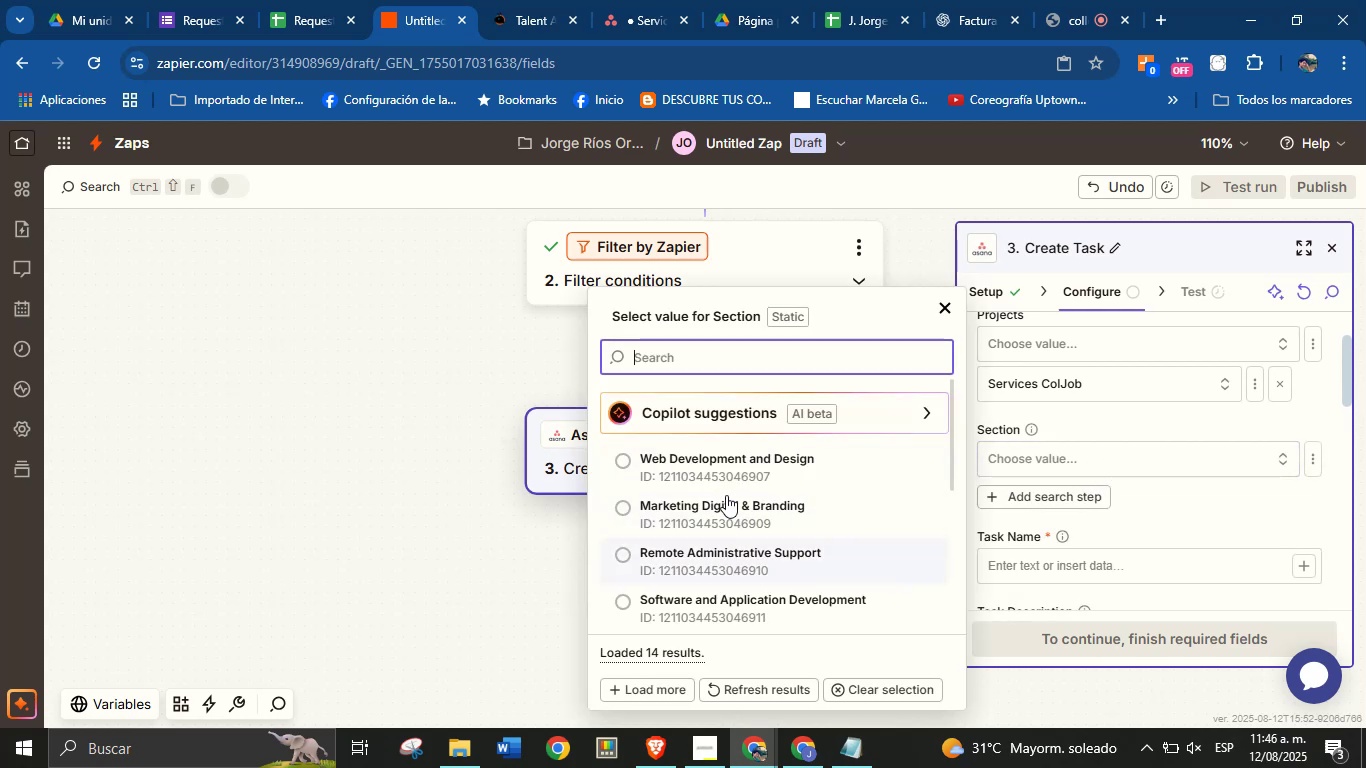 
scroll: coordinate [757, 592], scroll_direction: down, amount: 2.0
 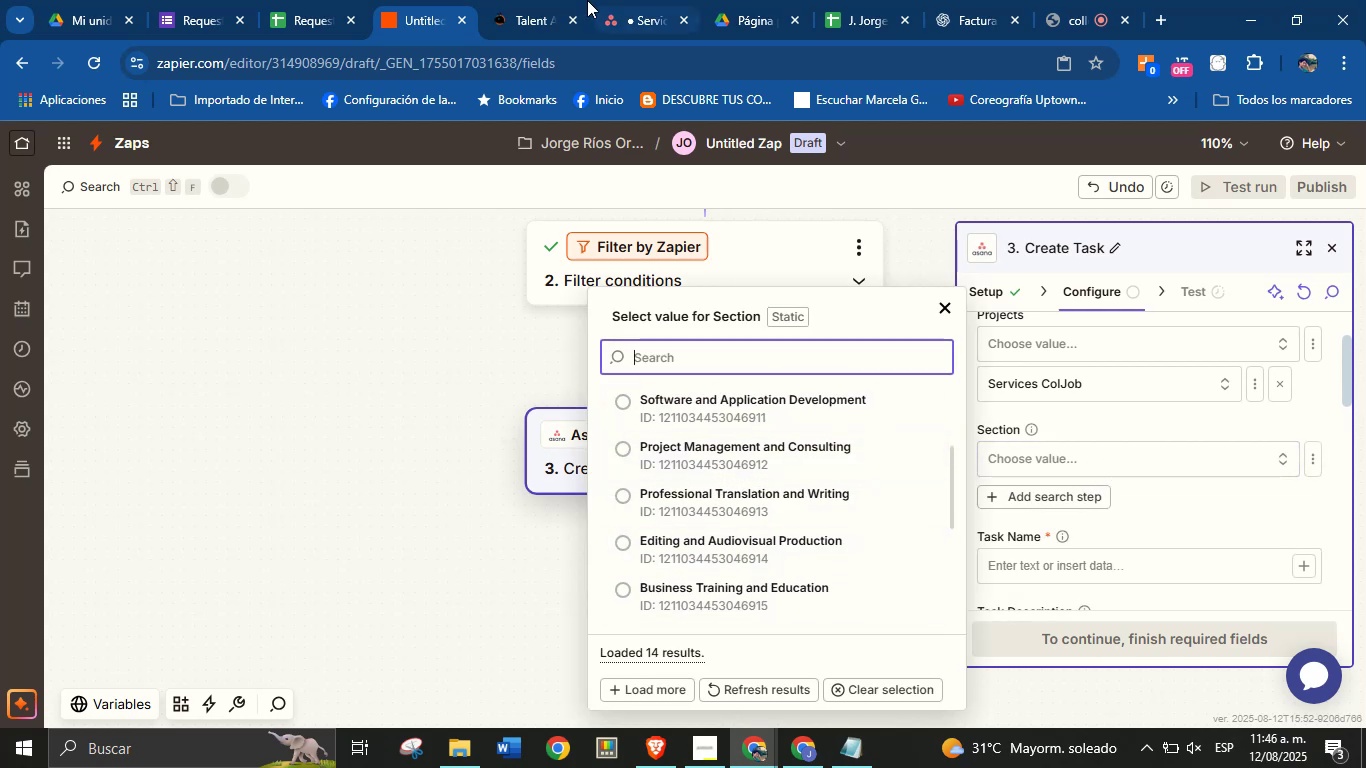 
left_click([547, 0])
 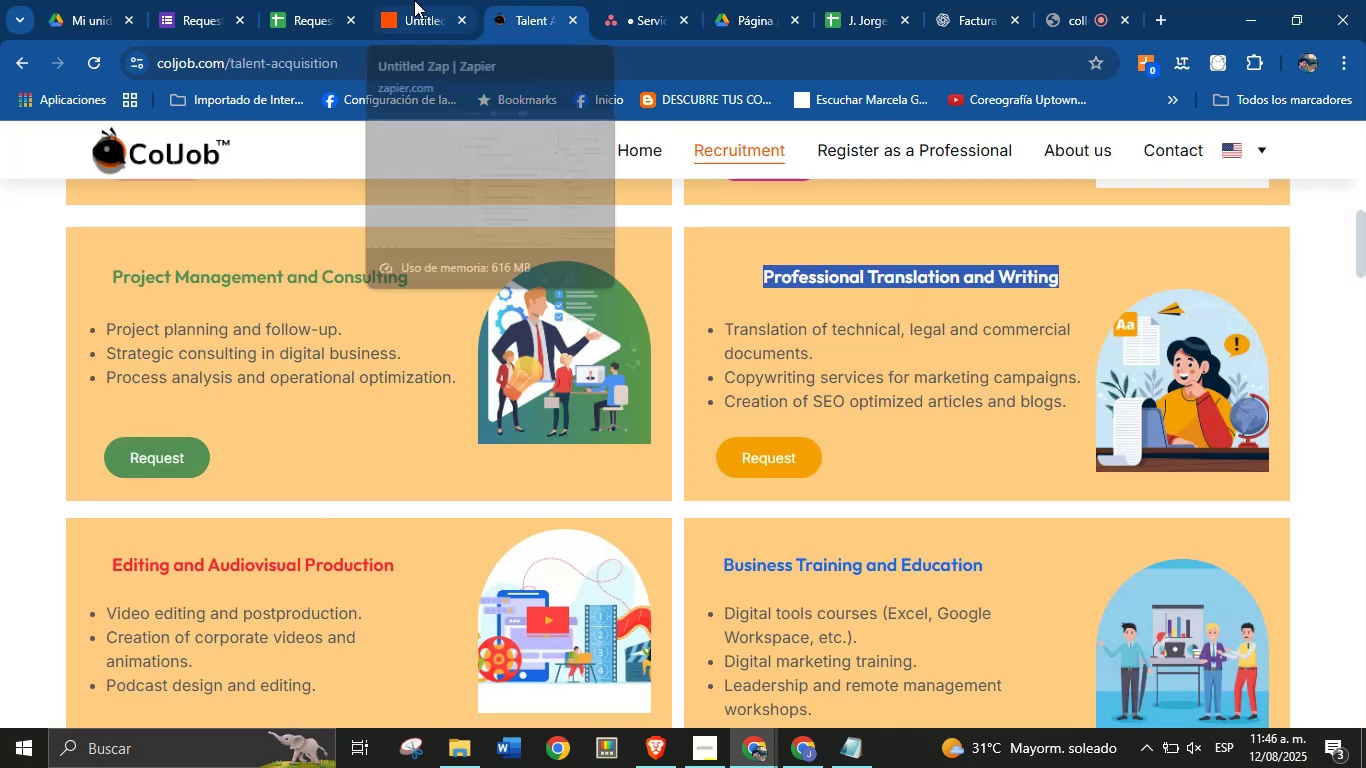 
left_click([414, 0])
 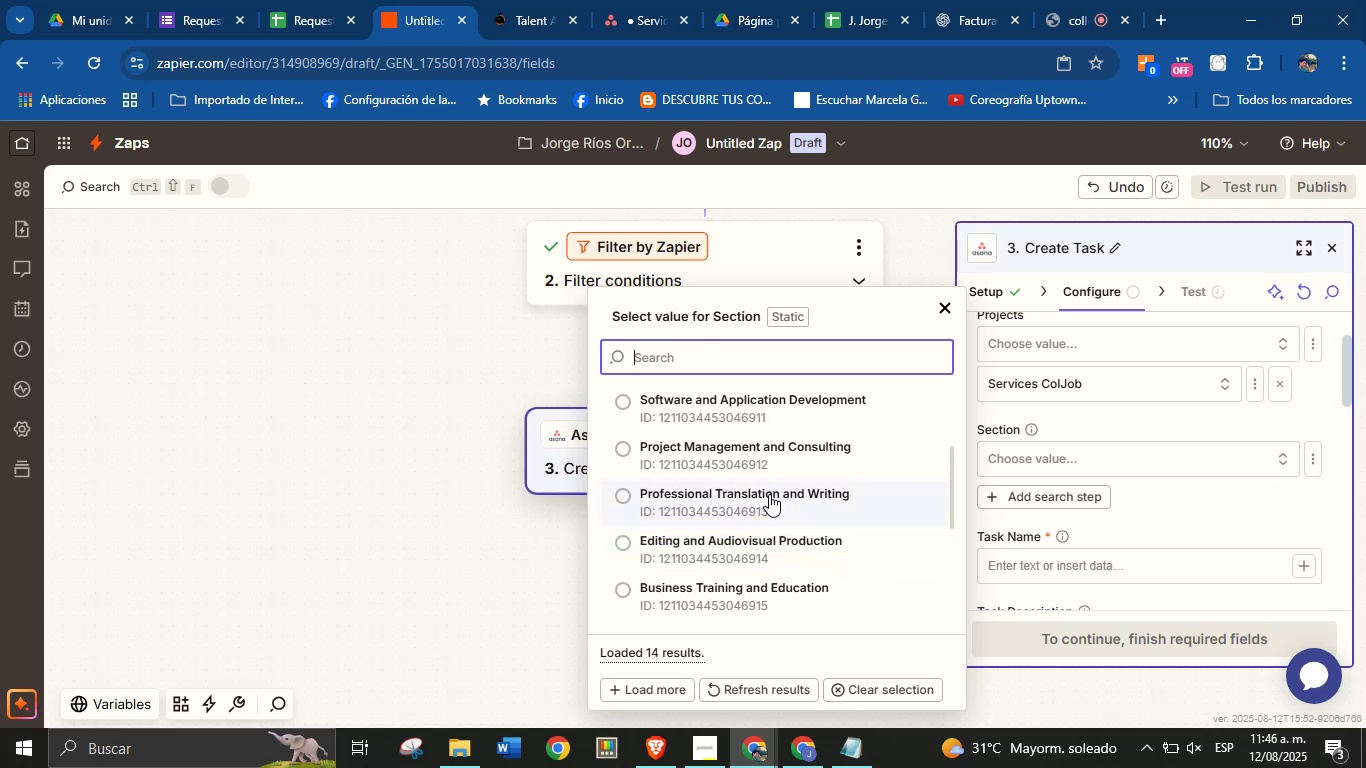 
left_click([769, 494])
 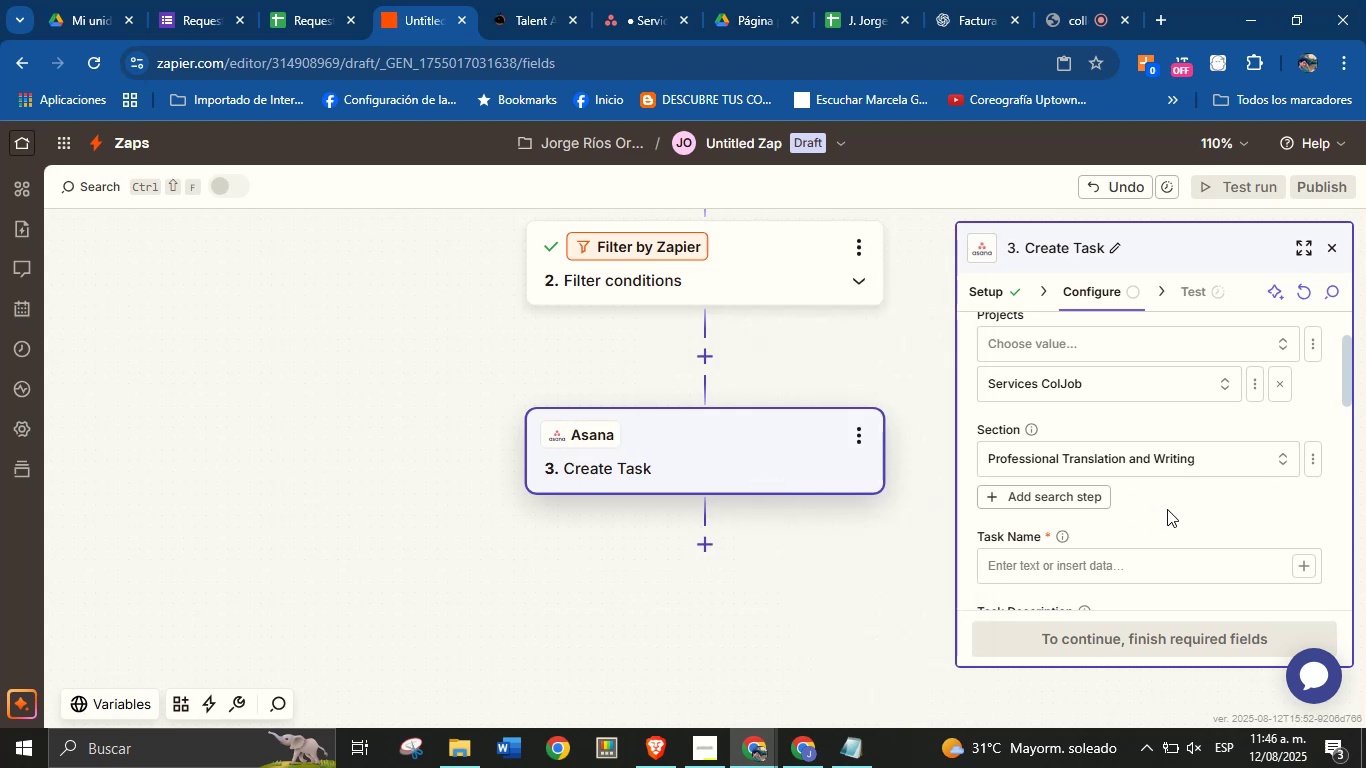 
left_click([1167, 509])
 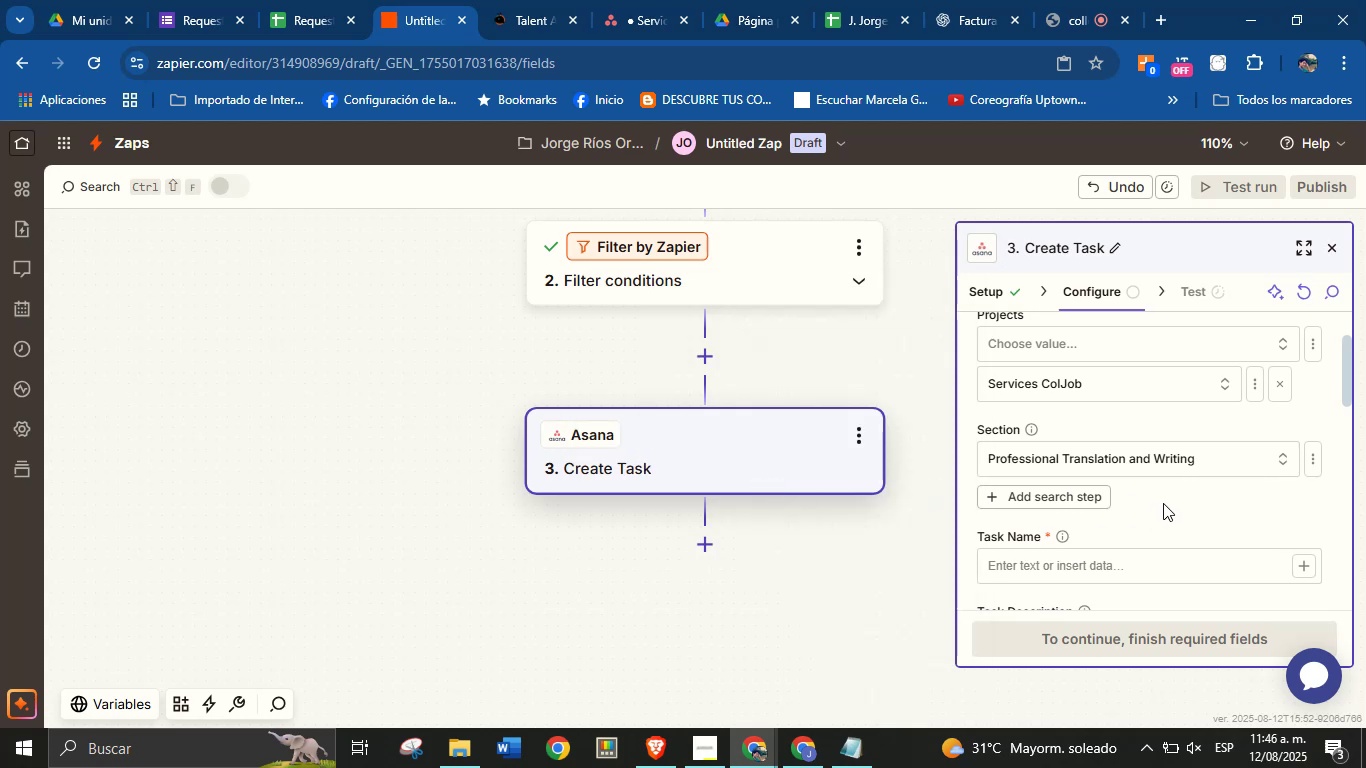 
scroll: coordinate [1126, 463], scroll_direction: down, amount: 1.0
 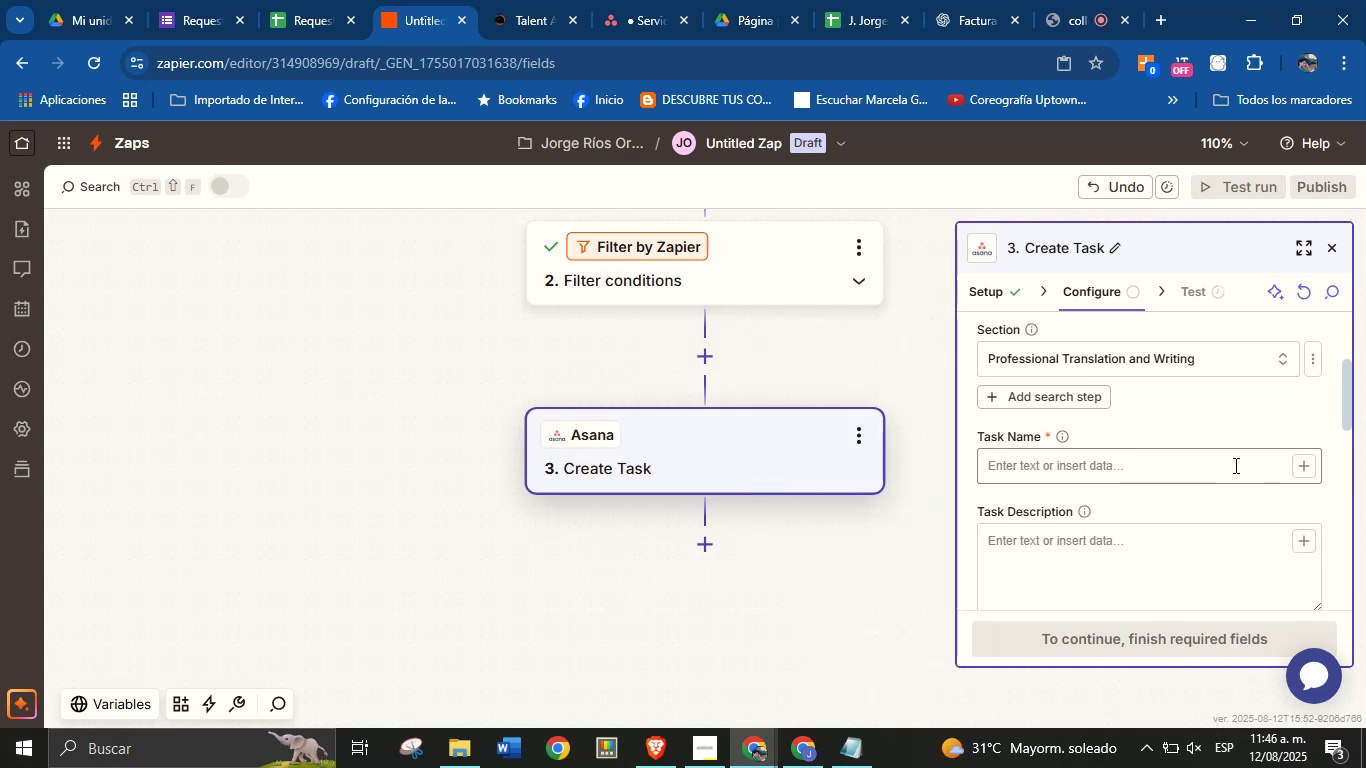 
left_click([1170, 462])
 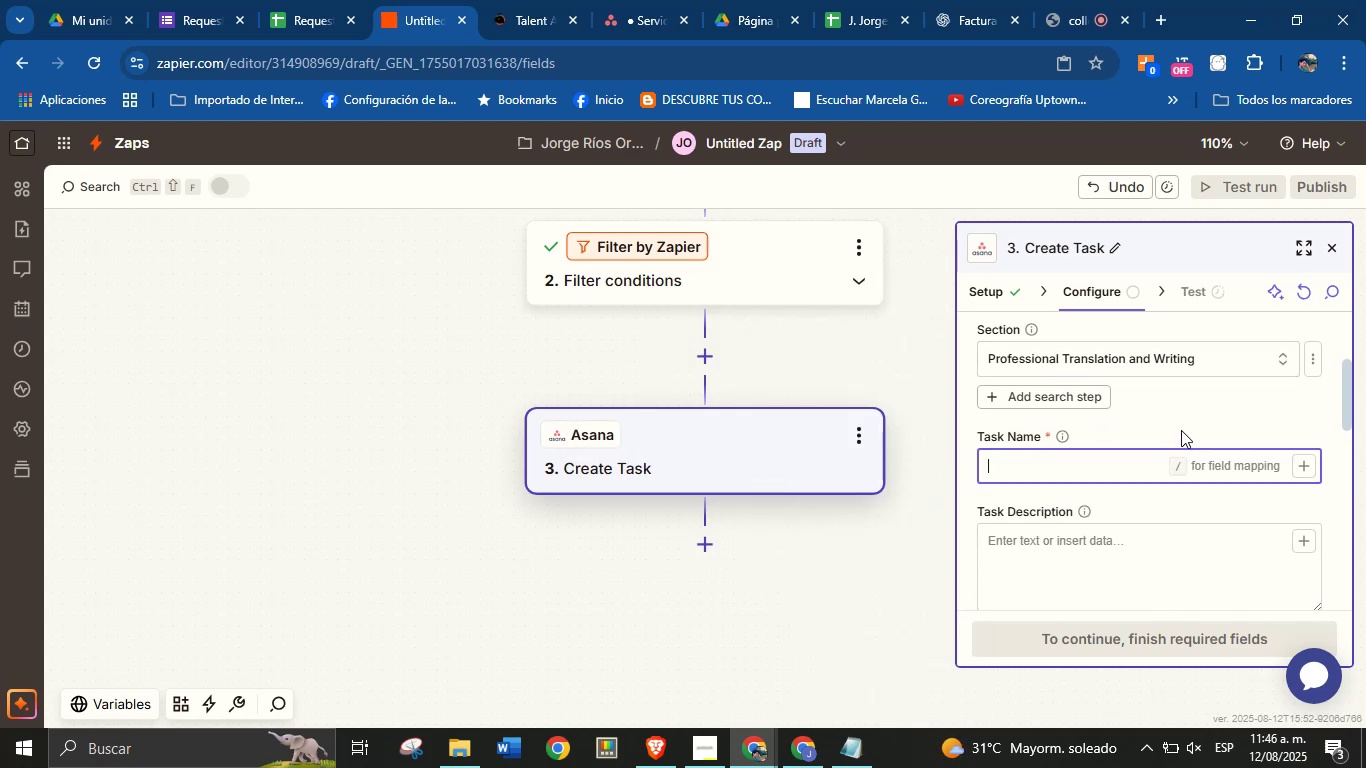 
left_click([1182, 429])
 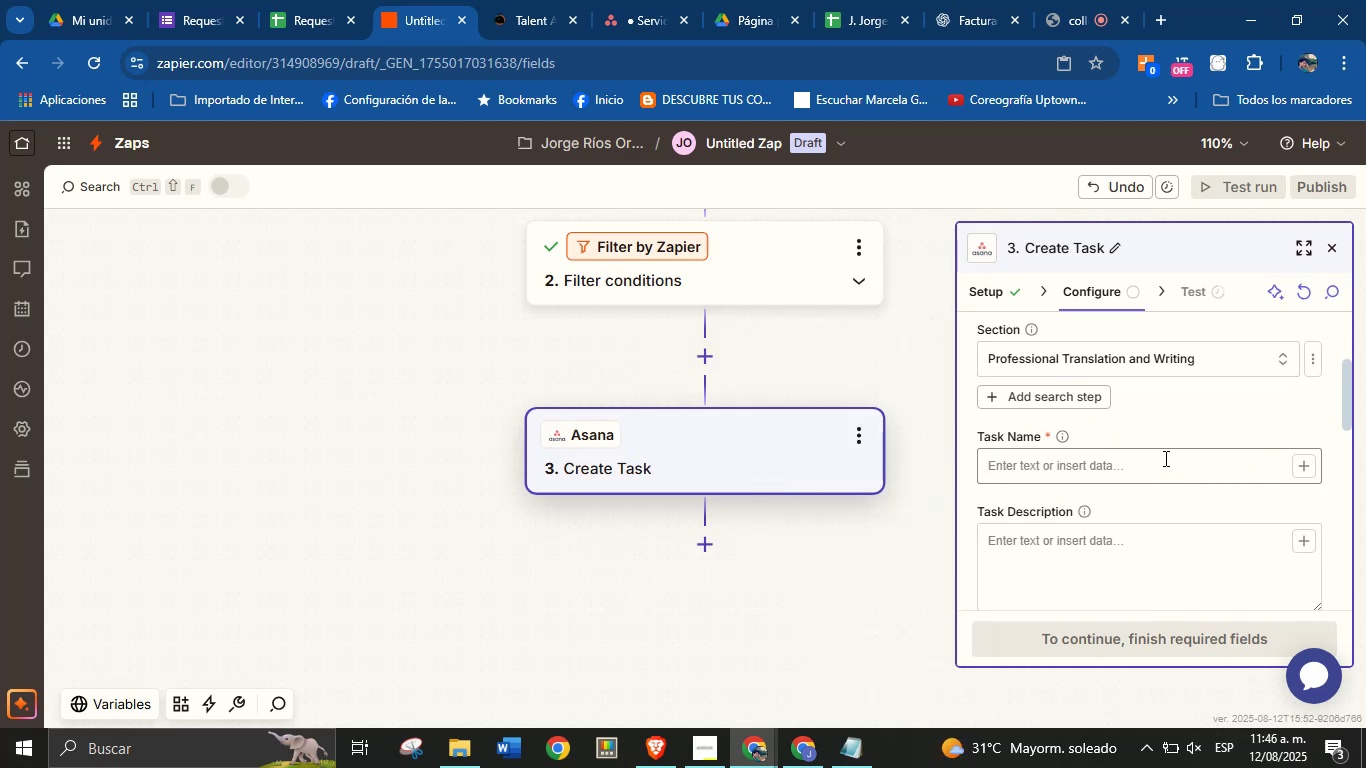 
left_click([1164, 458])
 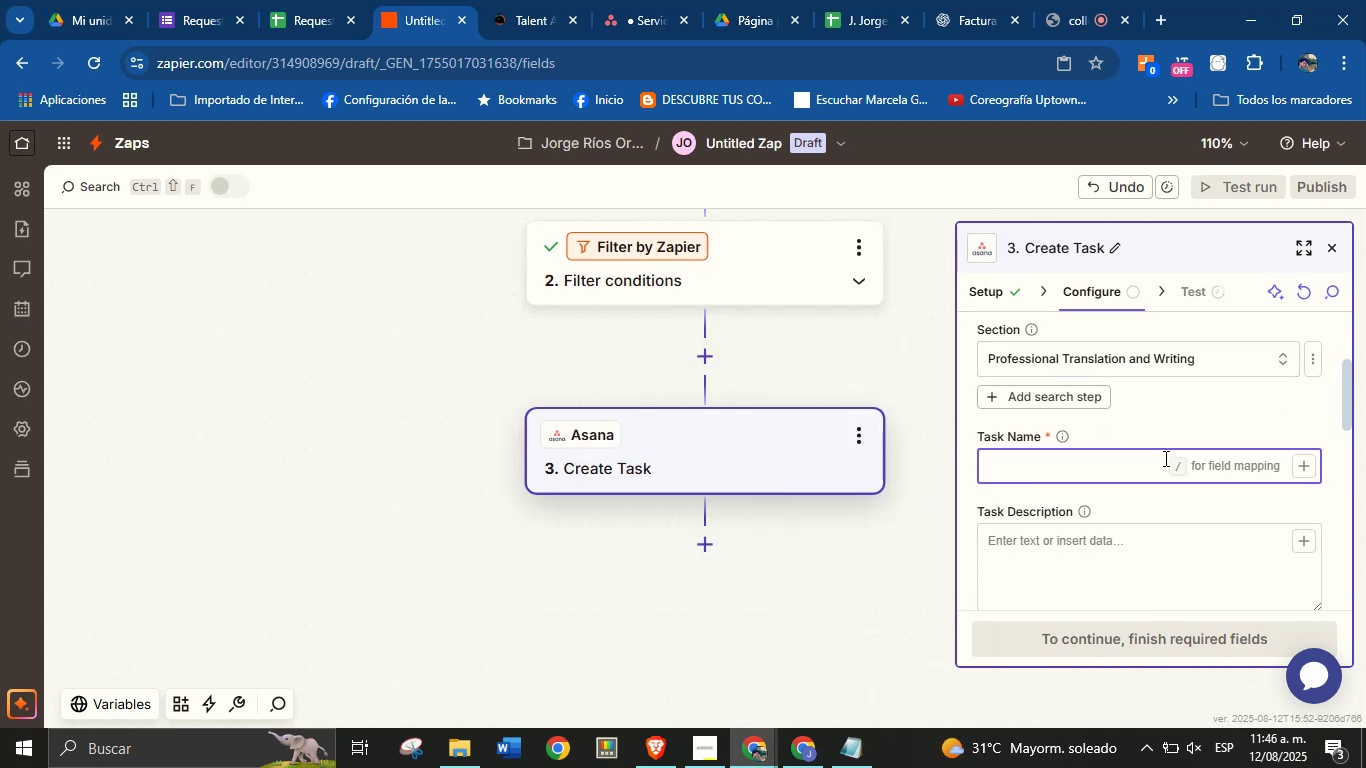 
key(CapsLock)
 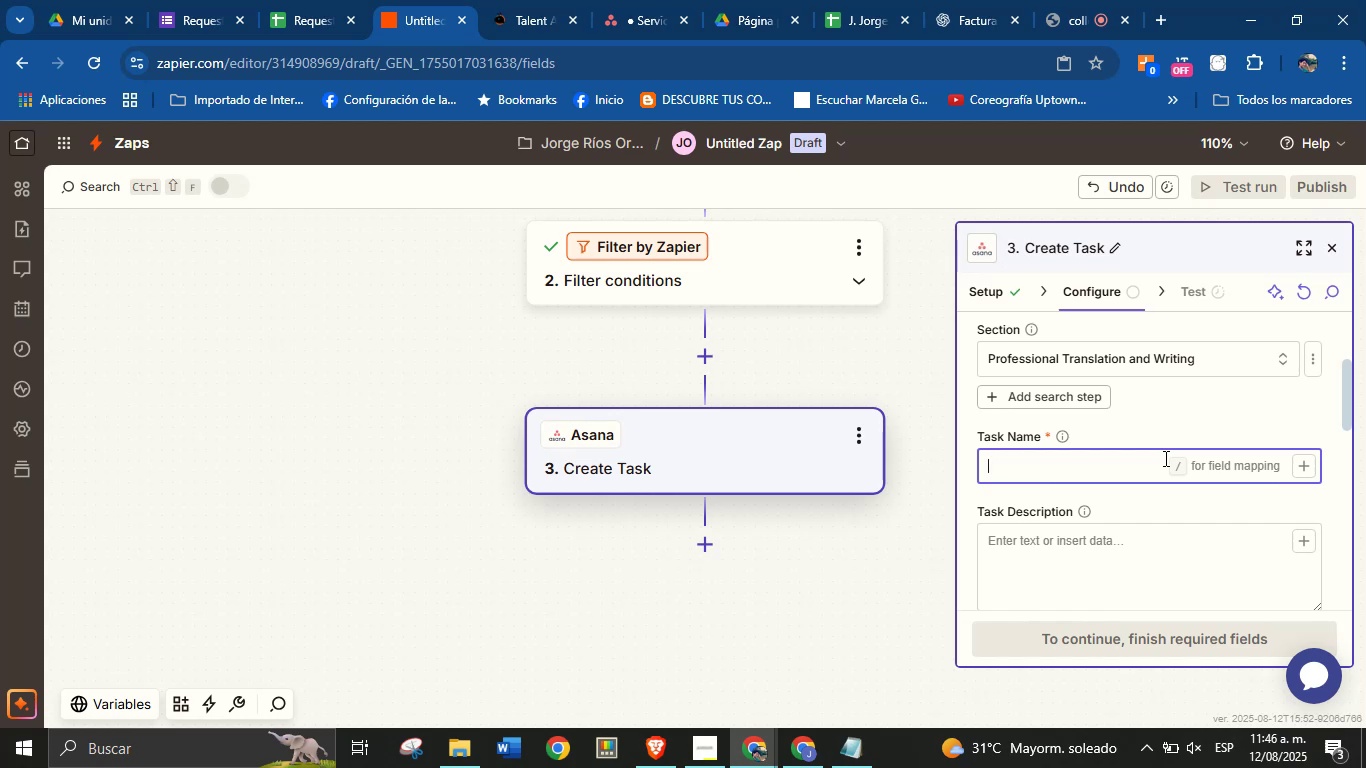 
wait(6.89)
 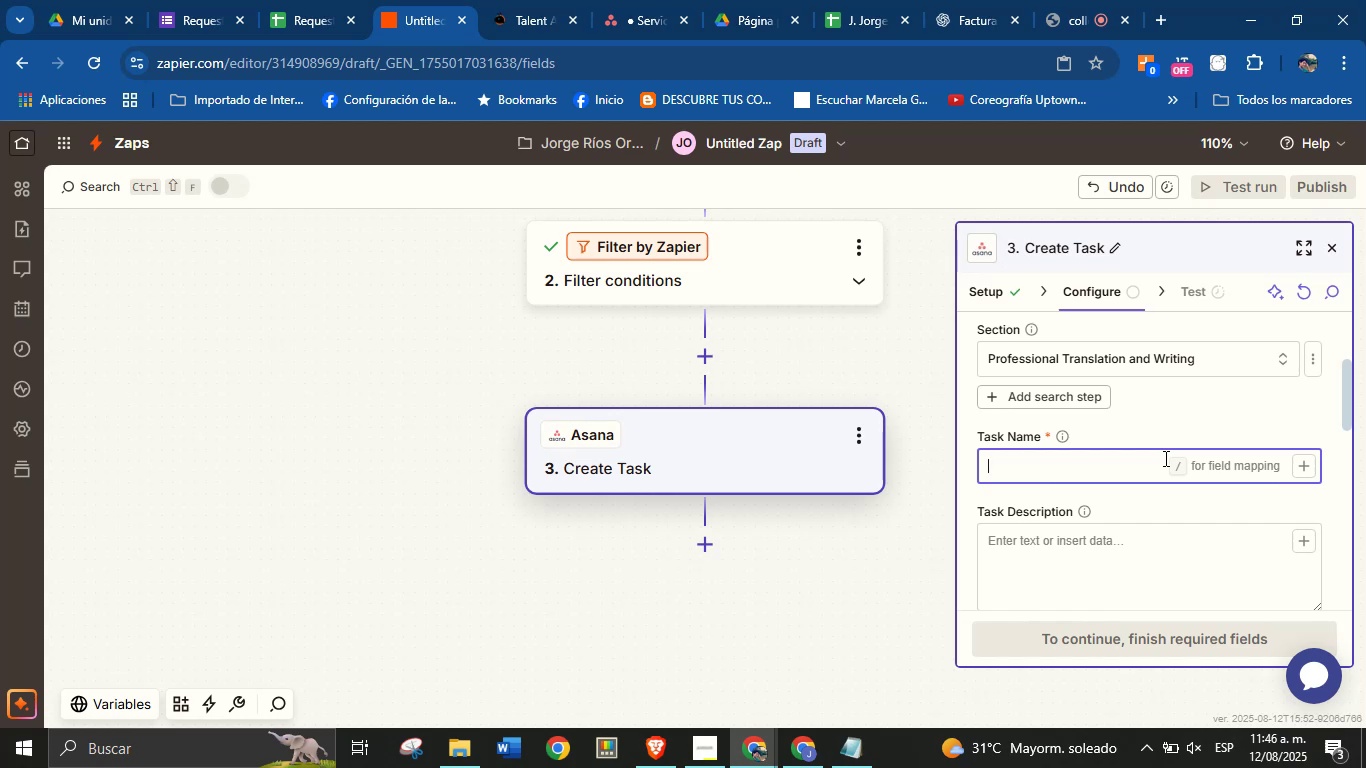 
type(New request from )
 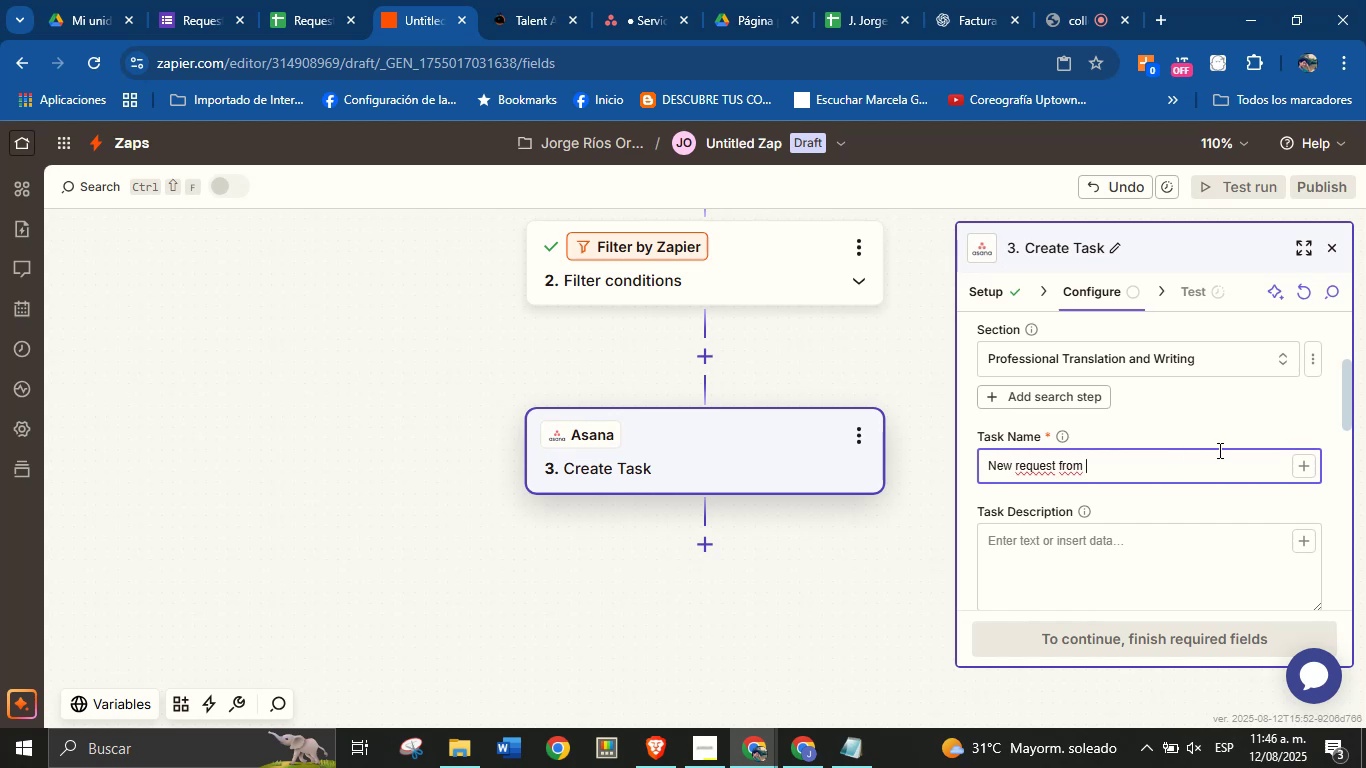 
left_click([1304, 467])
 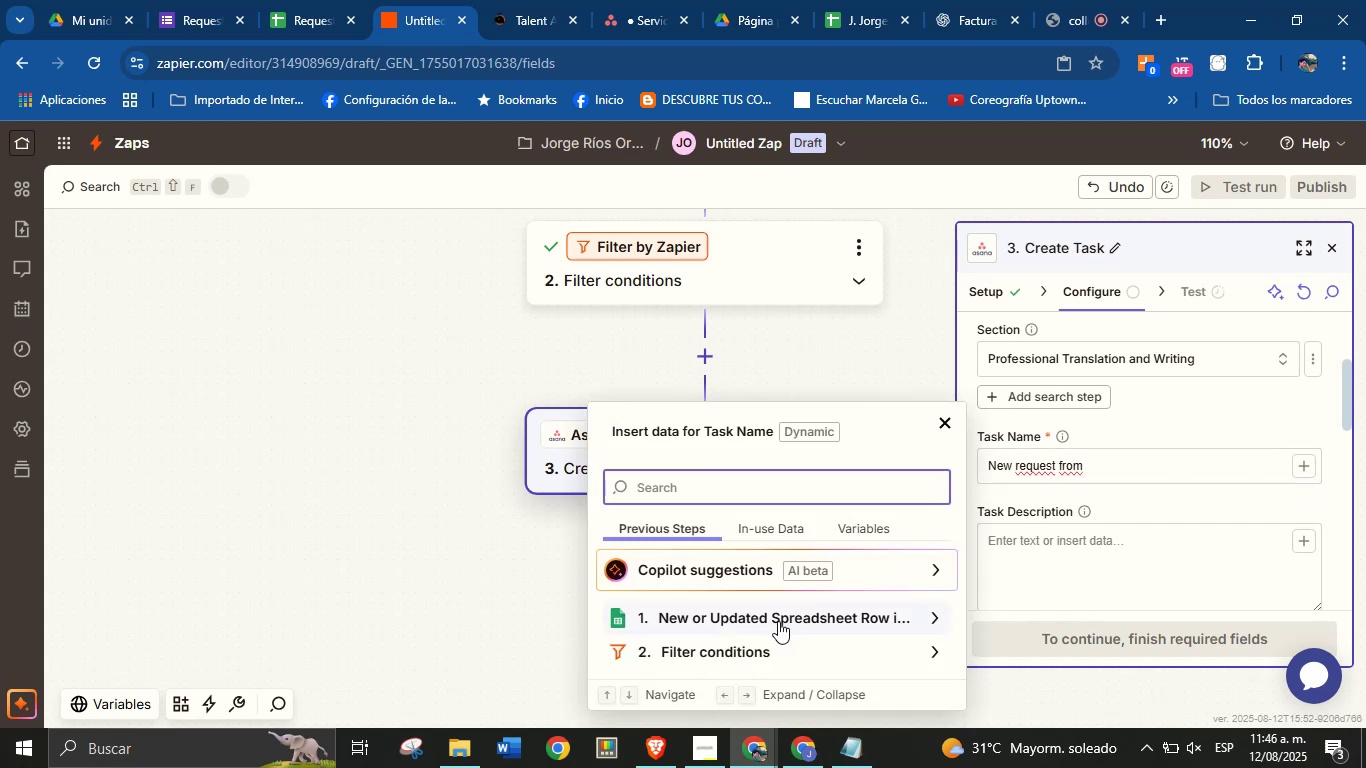 
scroll: coordinate [826, 612], scroll_direction: down, amount: 1.0
 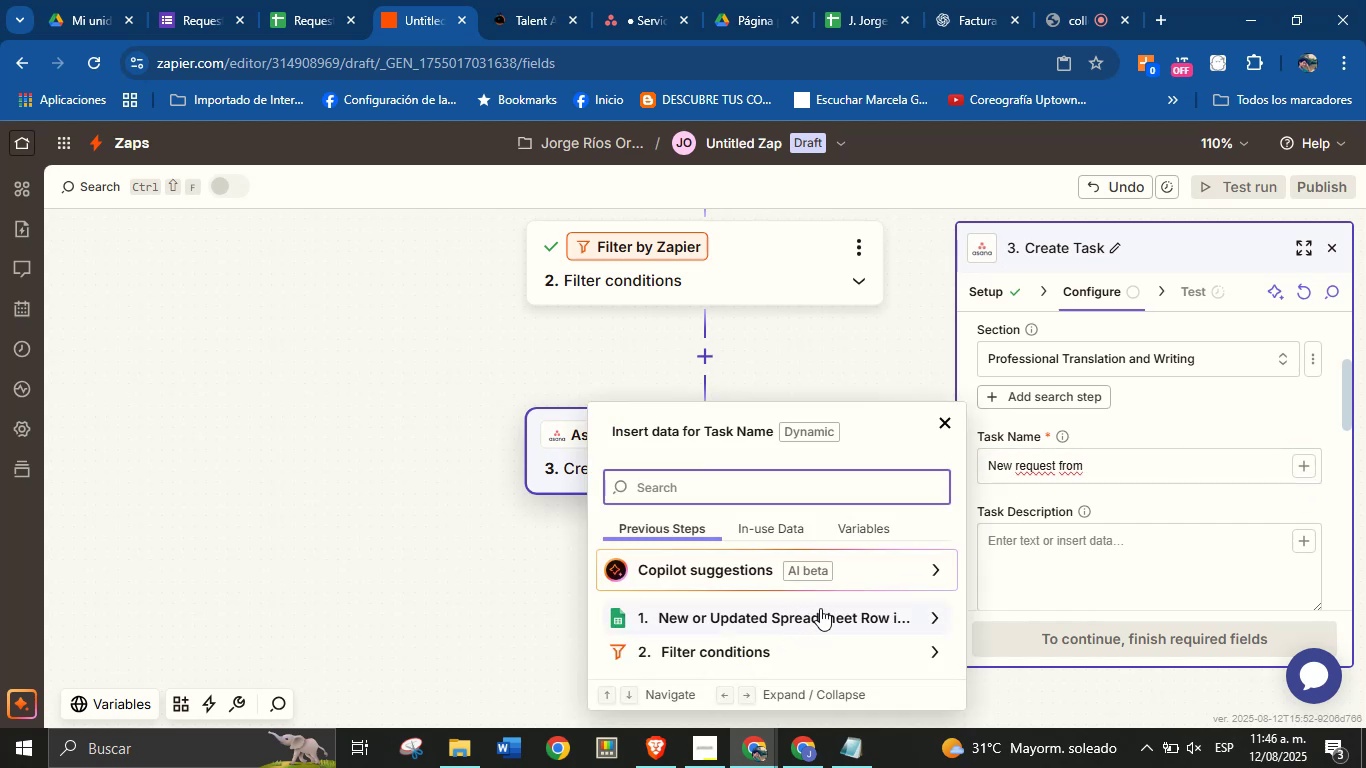 
left_click([826, 613])
 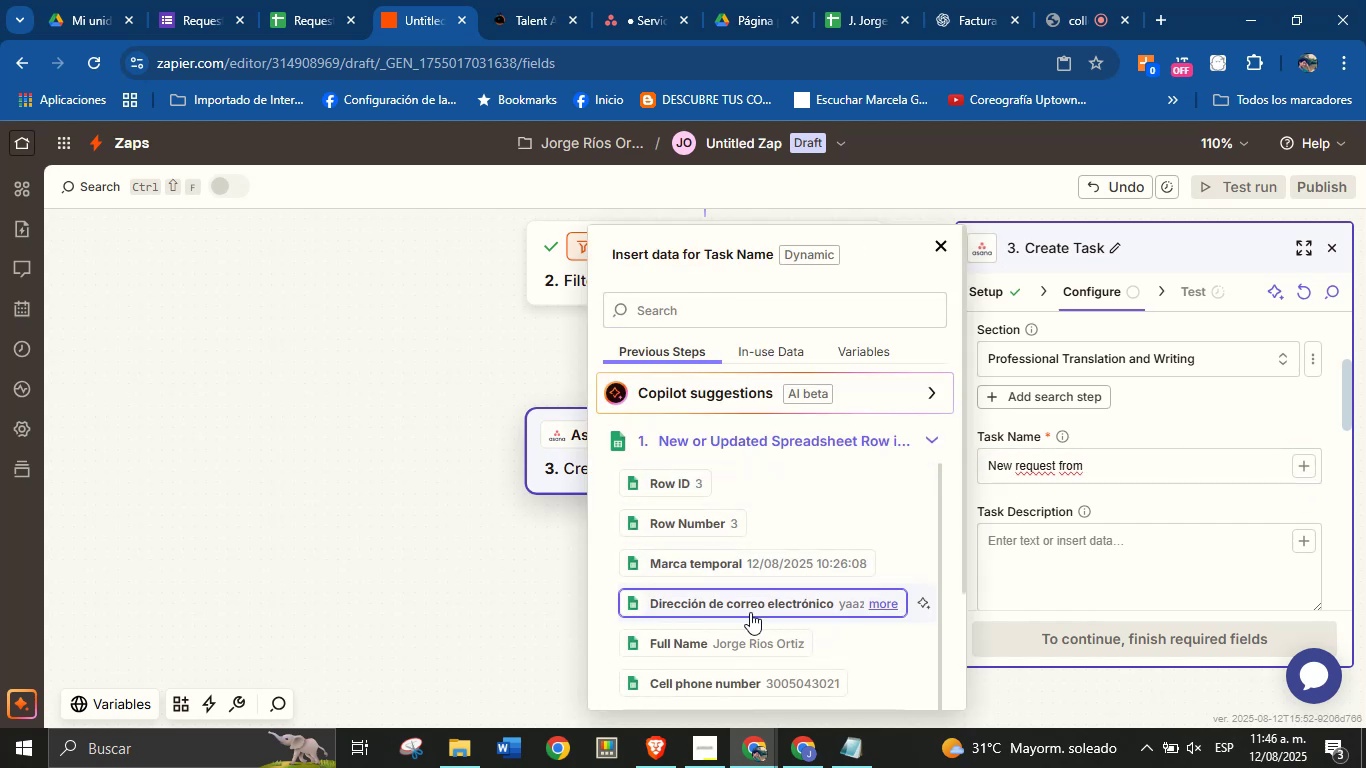 
left_click([760, 644])
 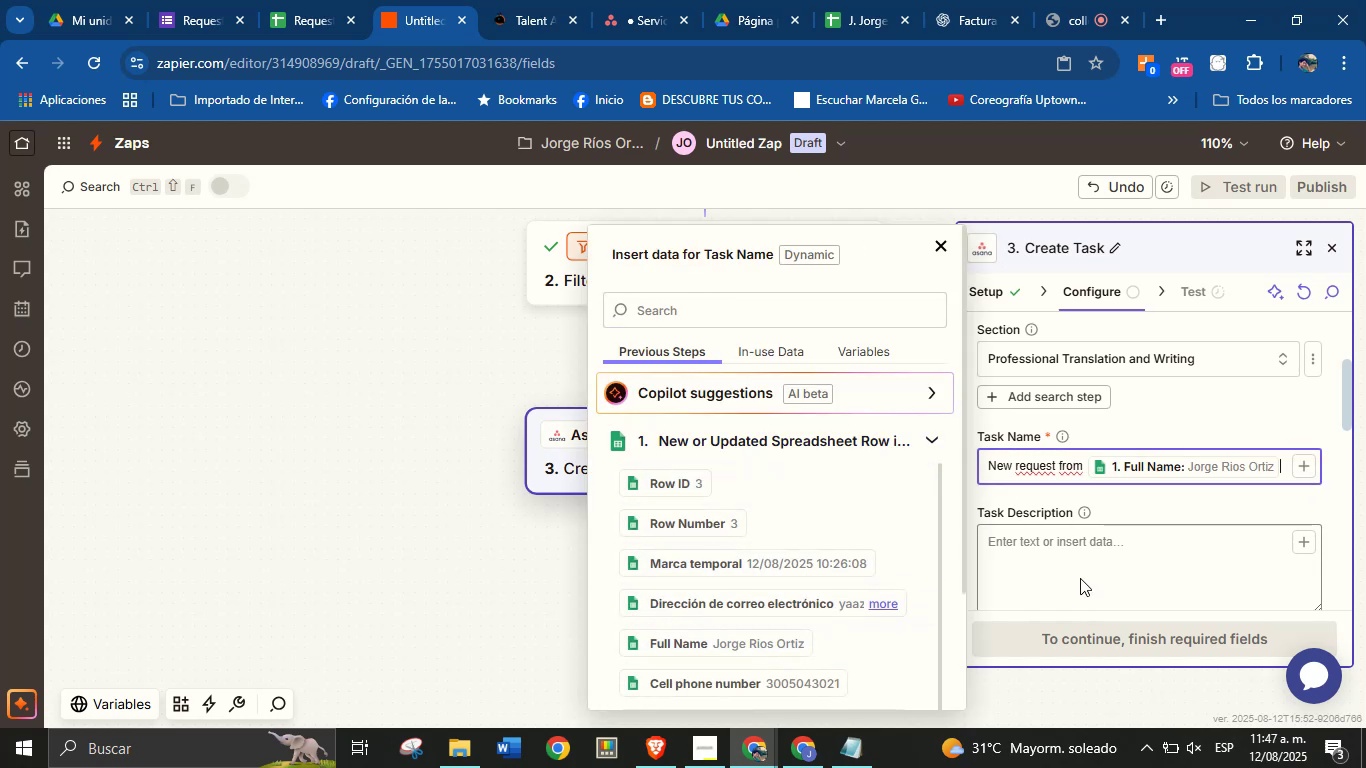 
left_click([1099, 553])
 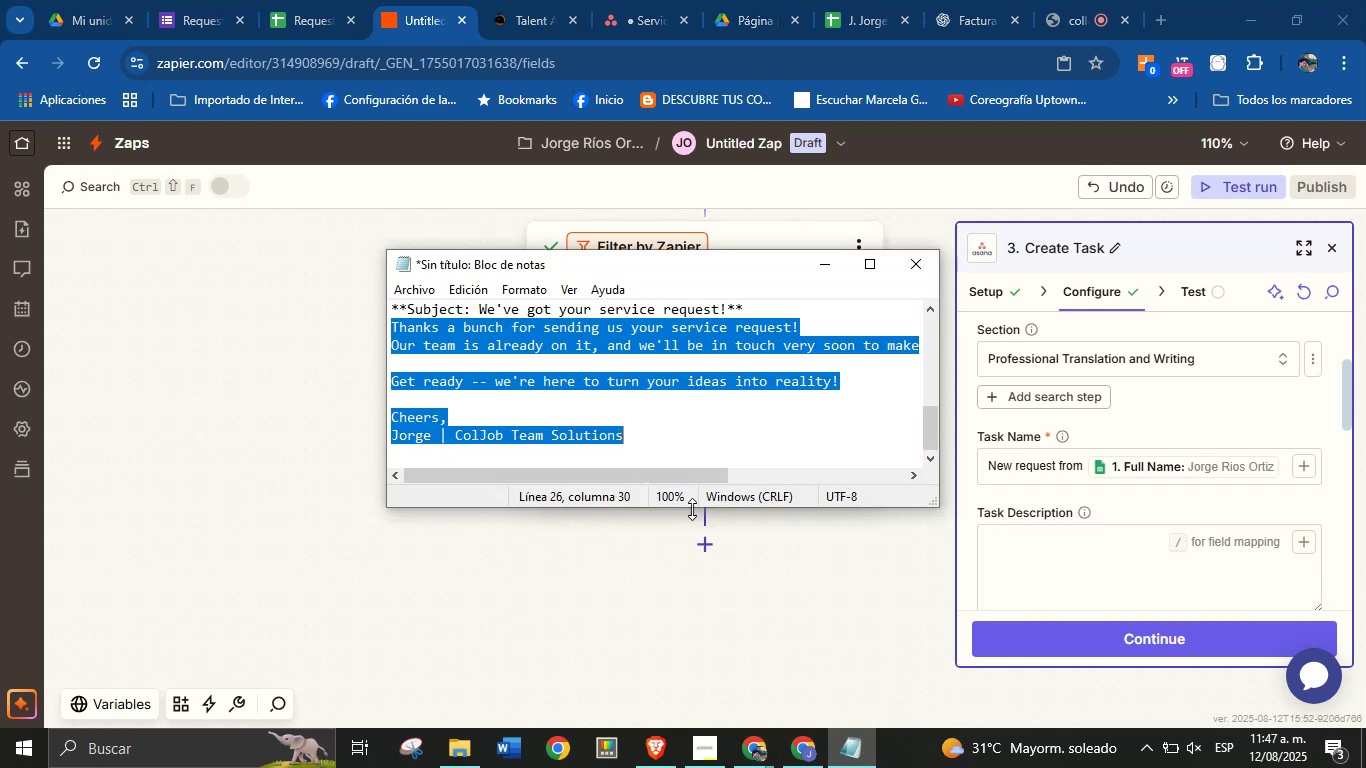 
wait(6.33)
 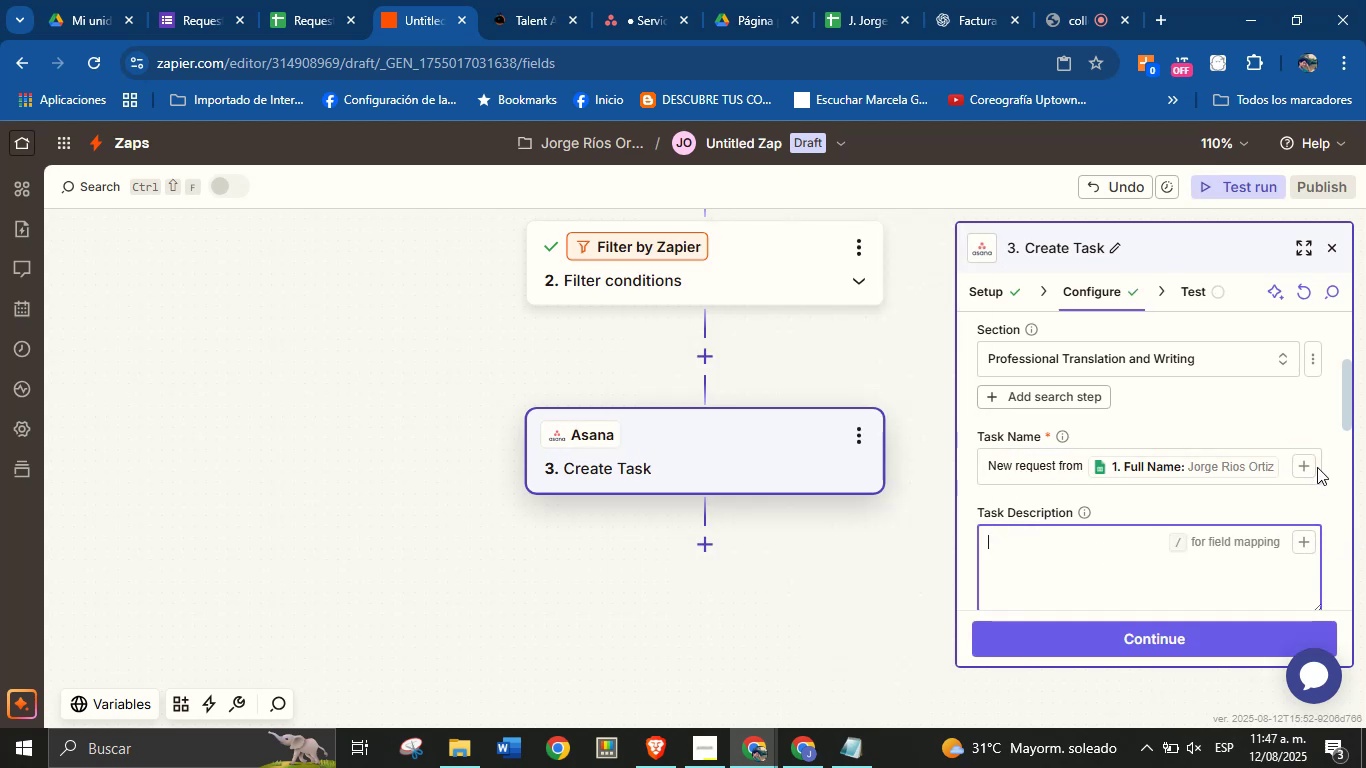 
left_click_drag(start_coordinate=[651, 507], to_coordinate=[661, 693])
 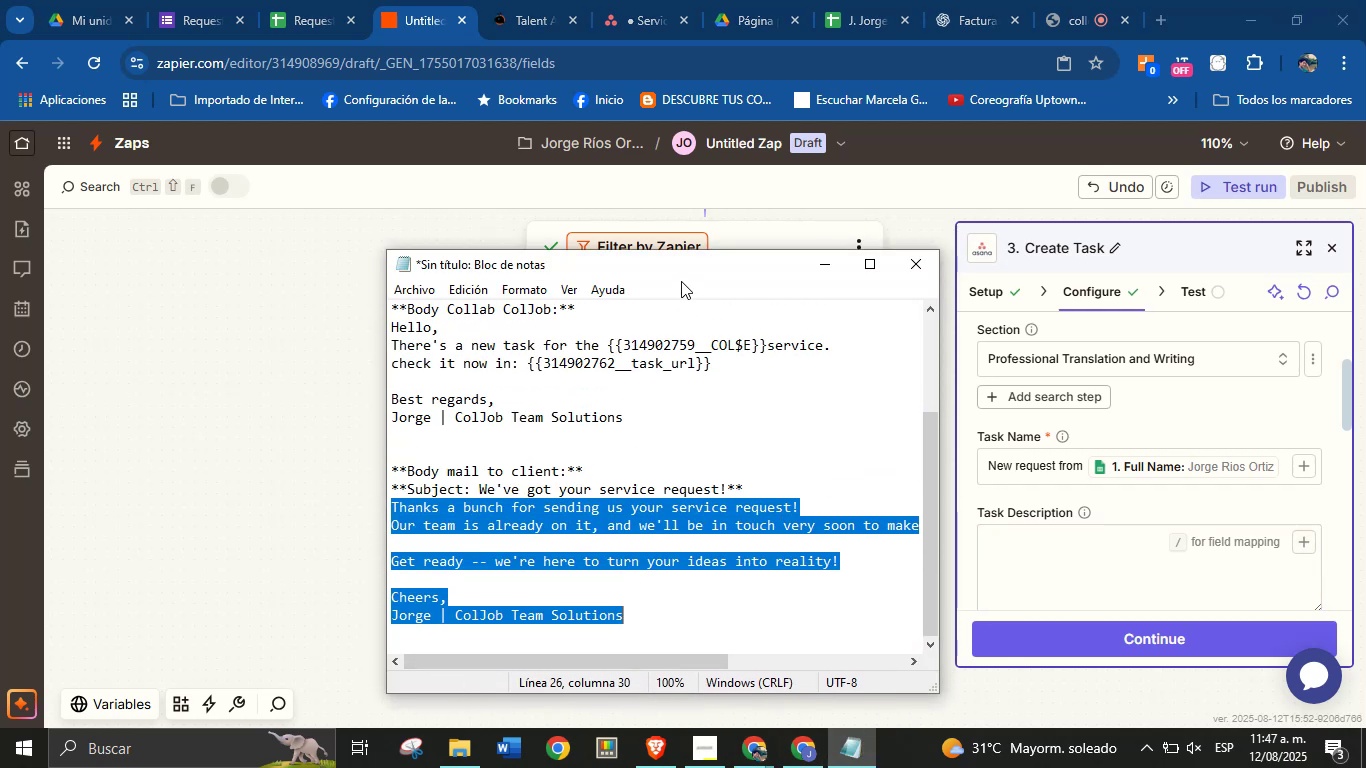 
left_click_drag(start_coordinate=[692, 264], to_coordinate=[496, 224])
 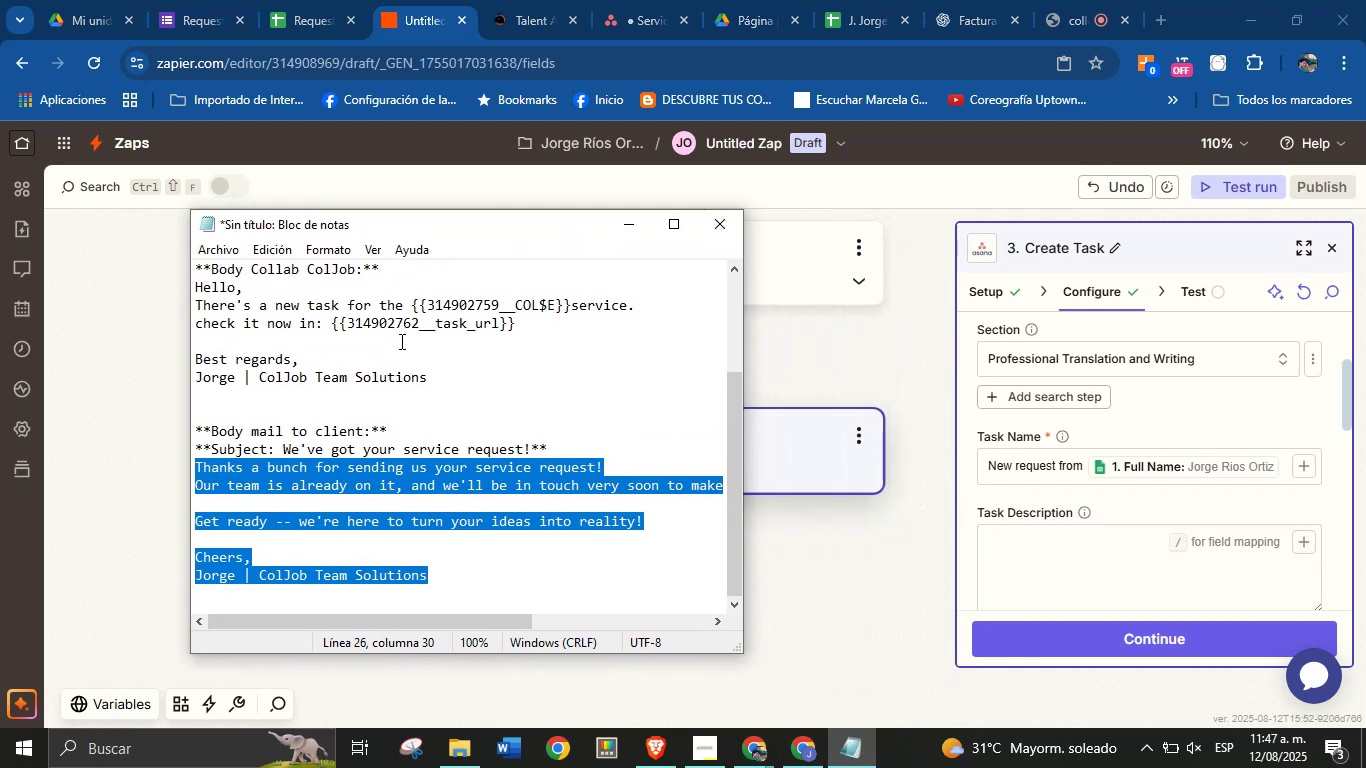 
scroll: coordinate [387, 345], scroll_direction: up, amount: 6.0
 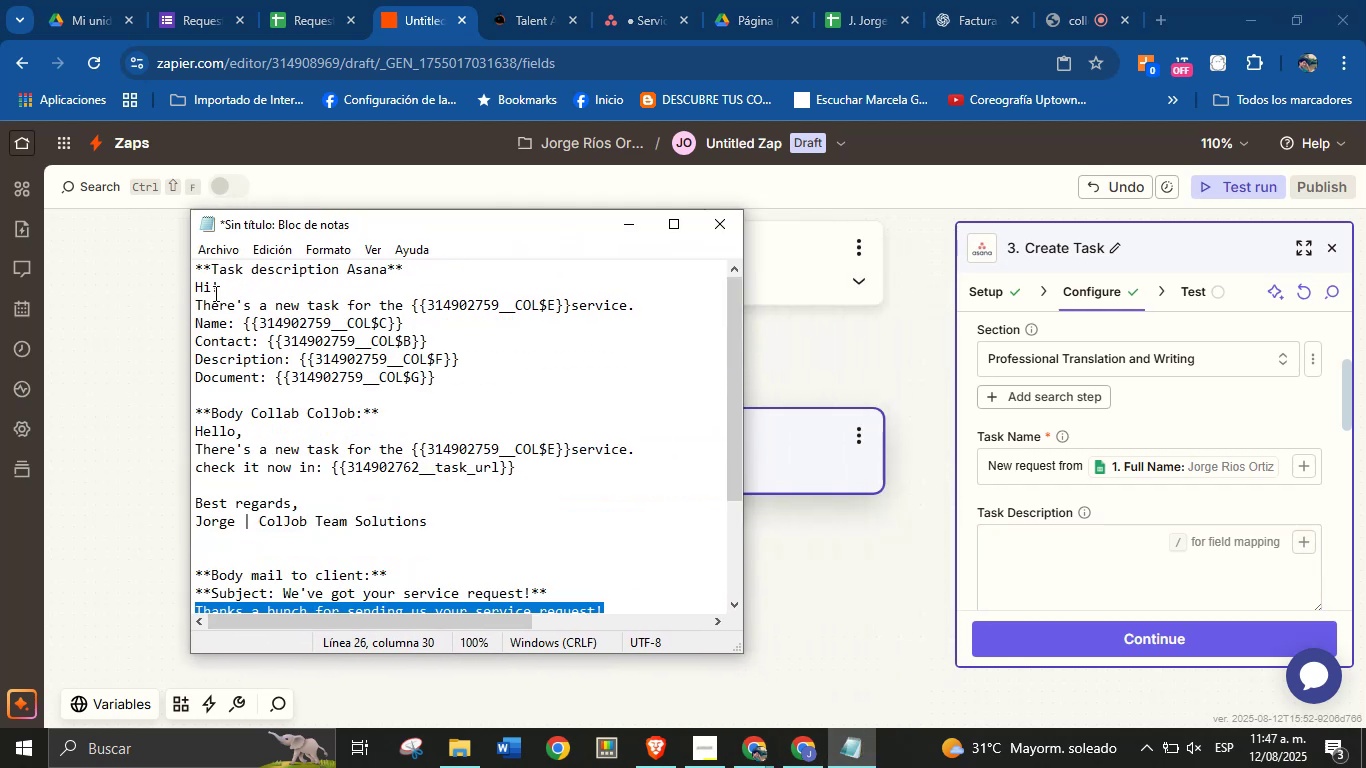 
left_click([241, 315])
 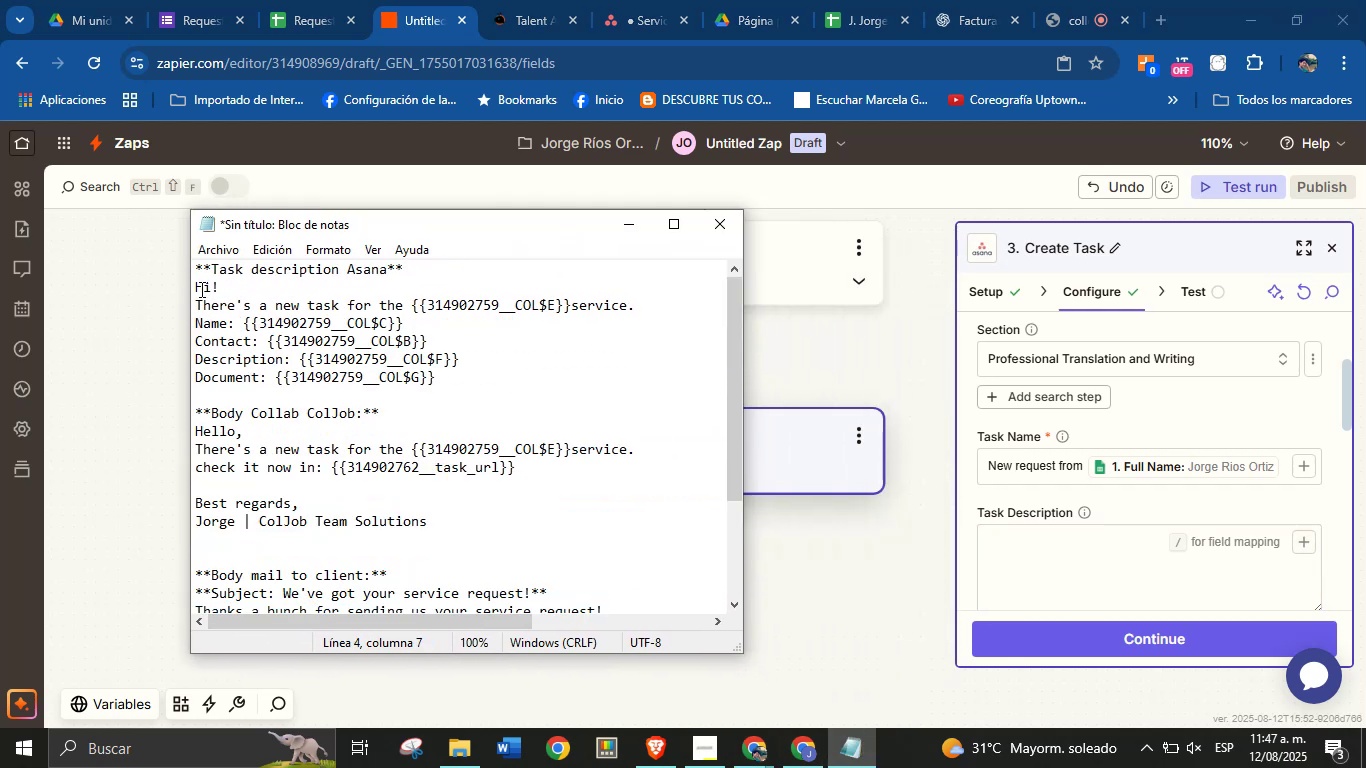 
left_click_drag(start_coordinate=[195, 287], to_coordinate=[439, 382])
 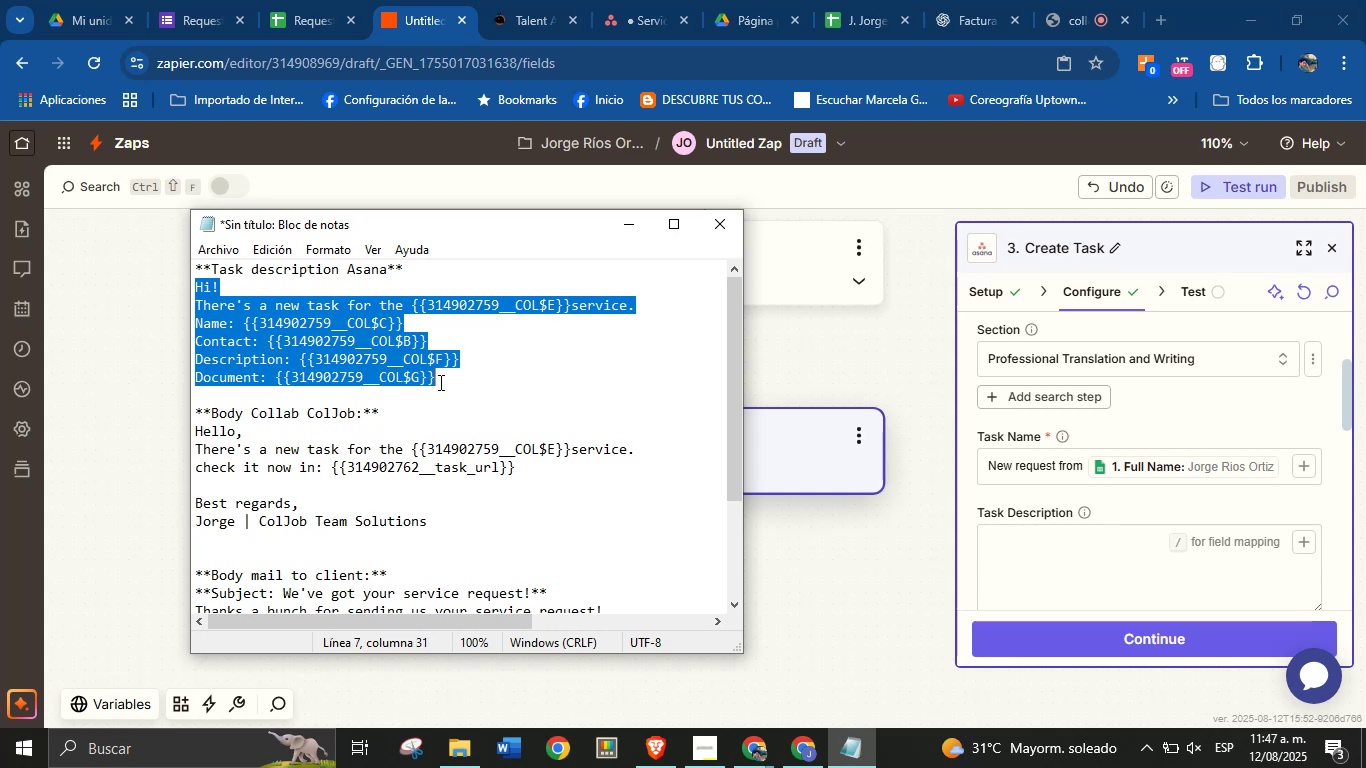 
key(Control+C)
 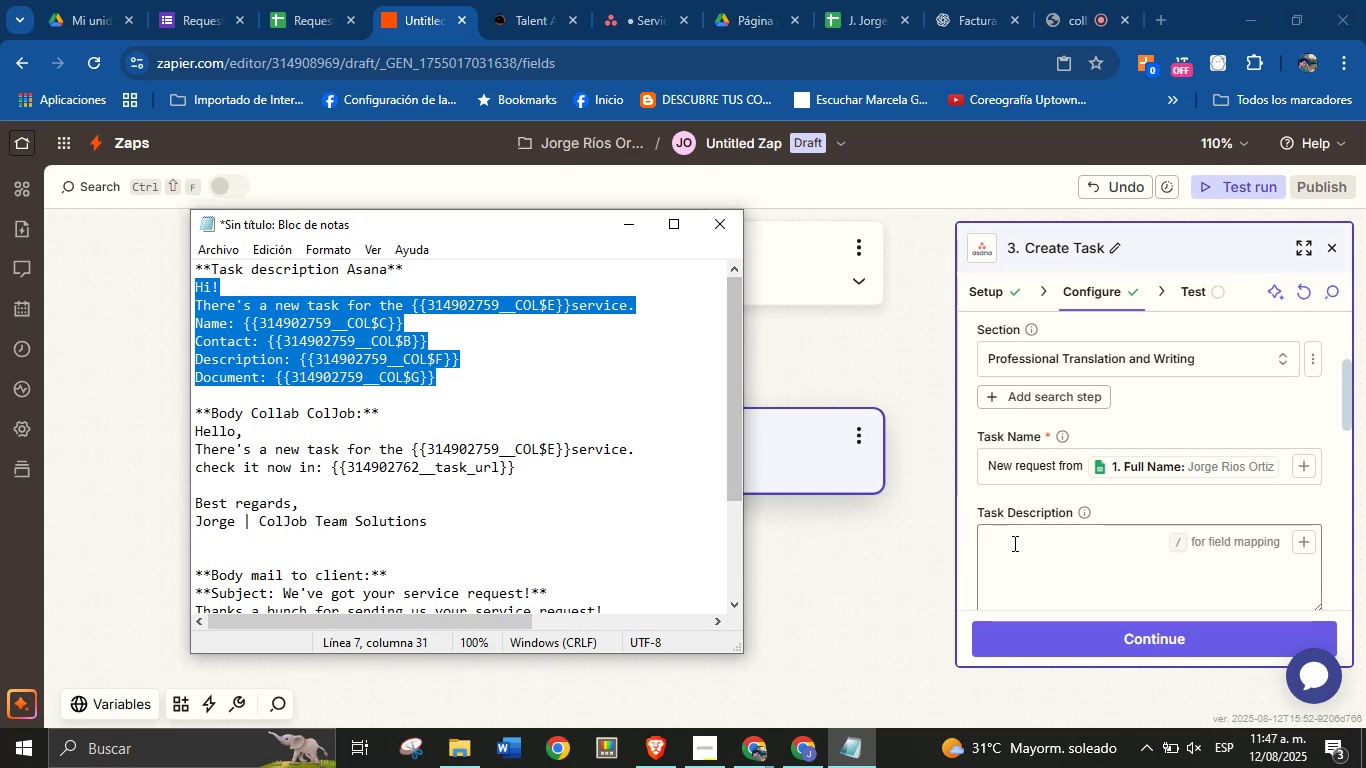 
left_click([1024, 548])
 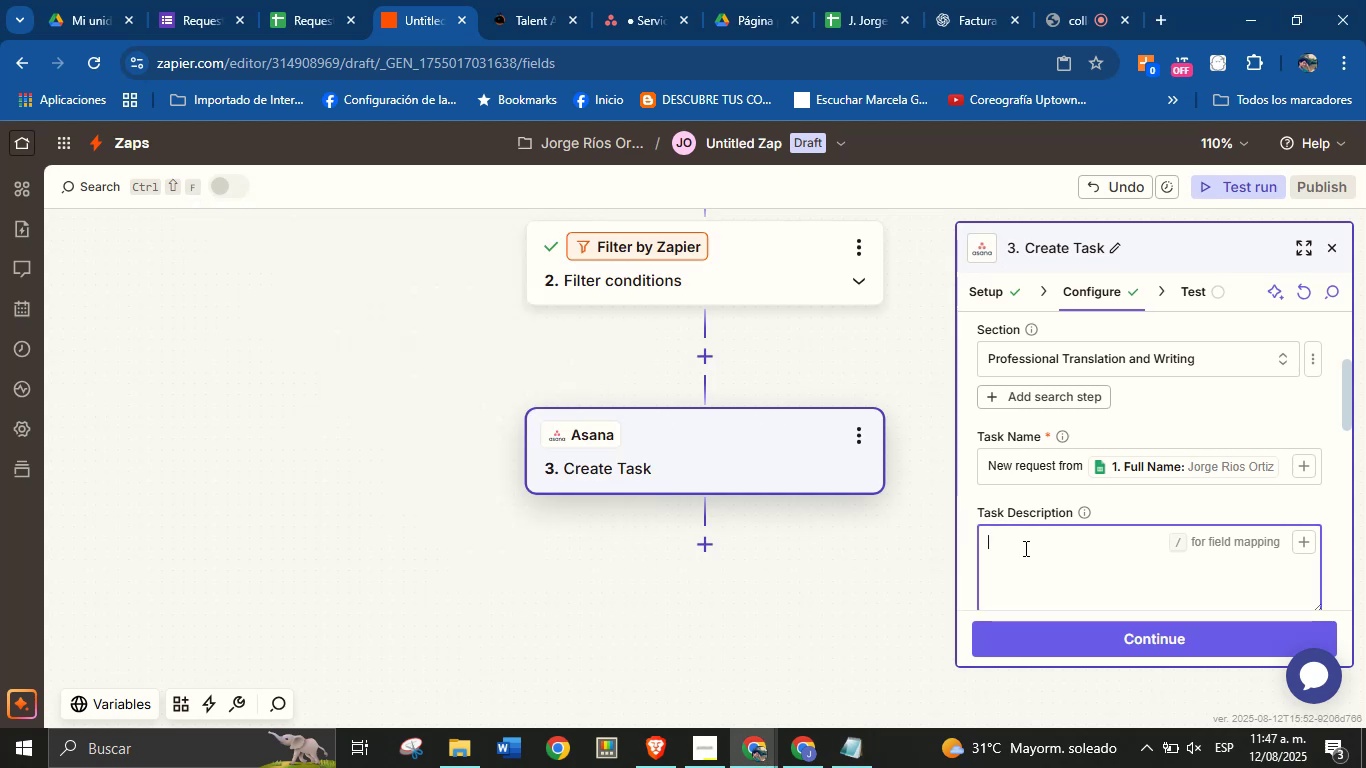 
key(Control+V)
 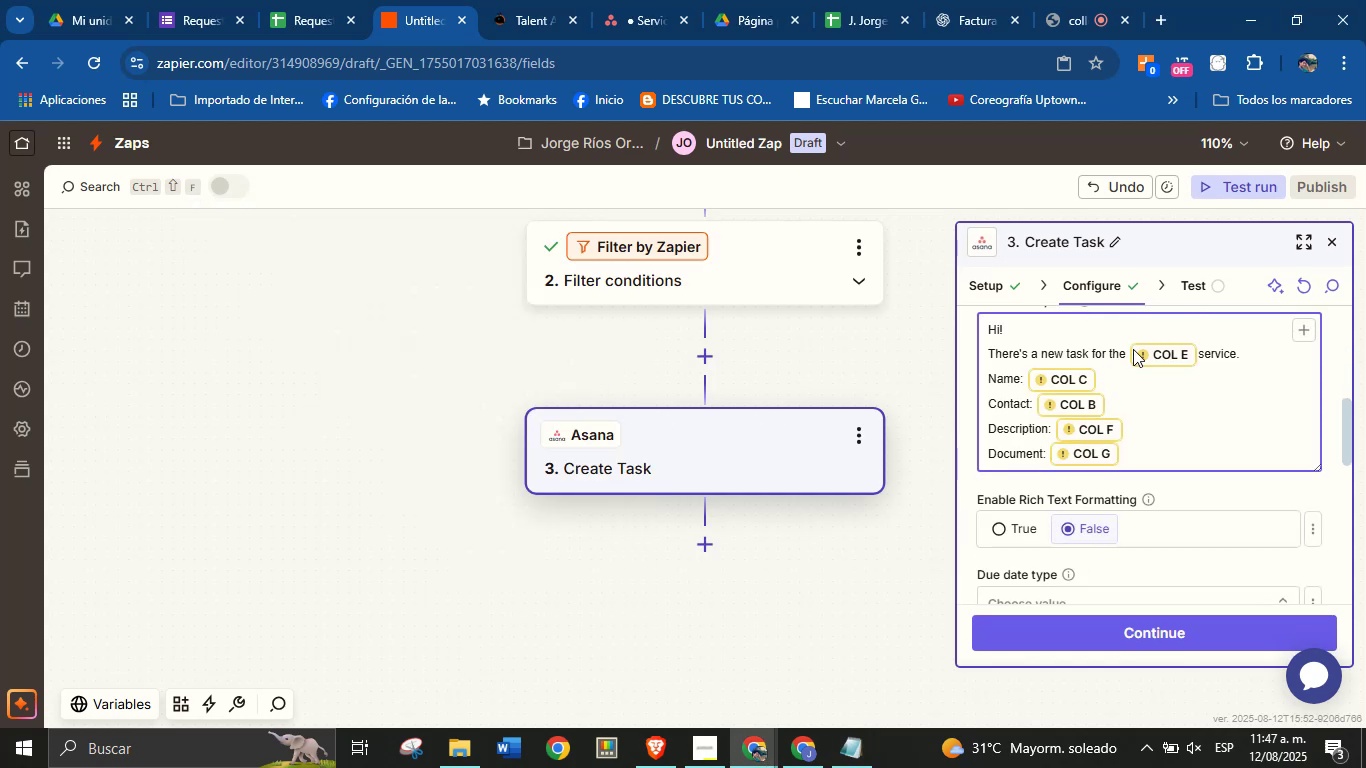 
left_click([1152, 359])
 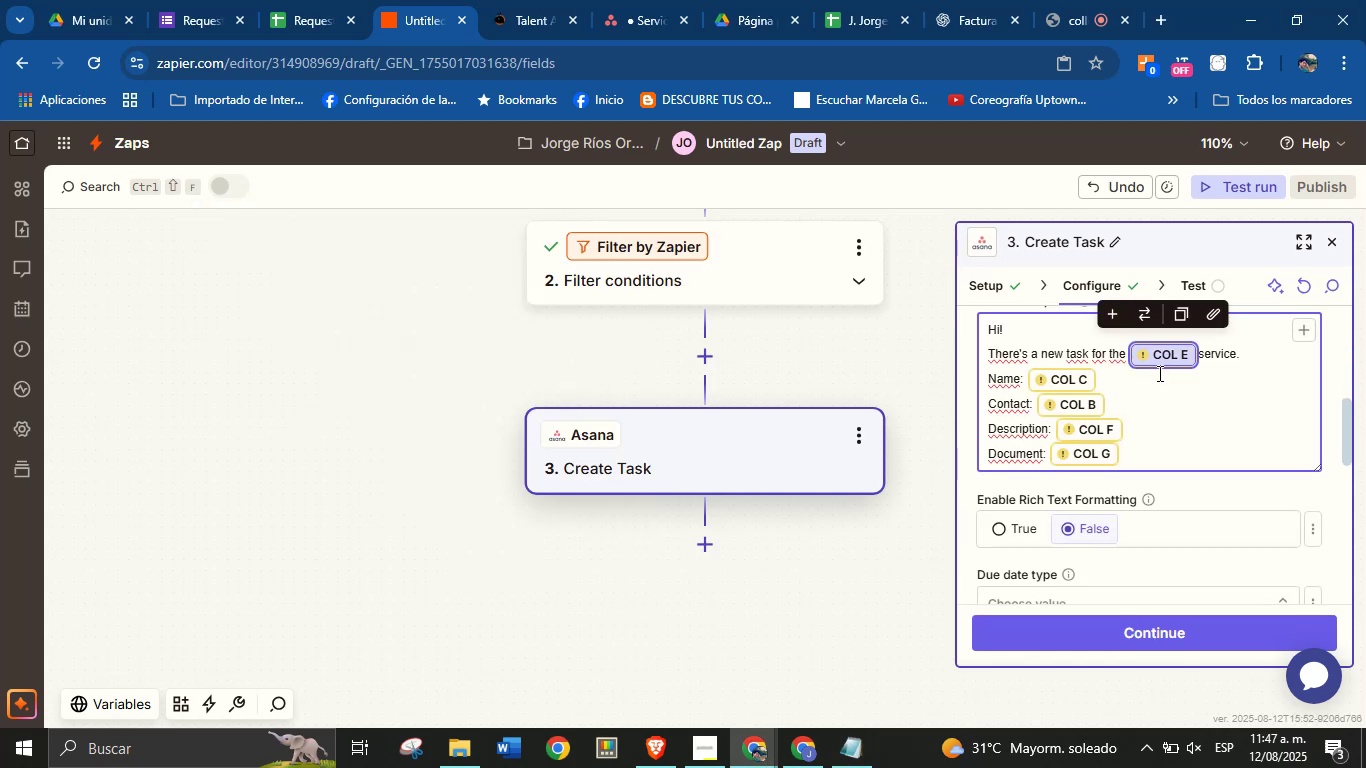 
key(Backspace)
 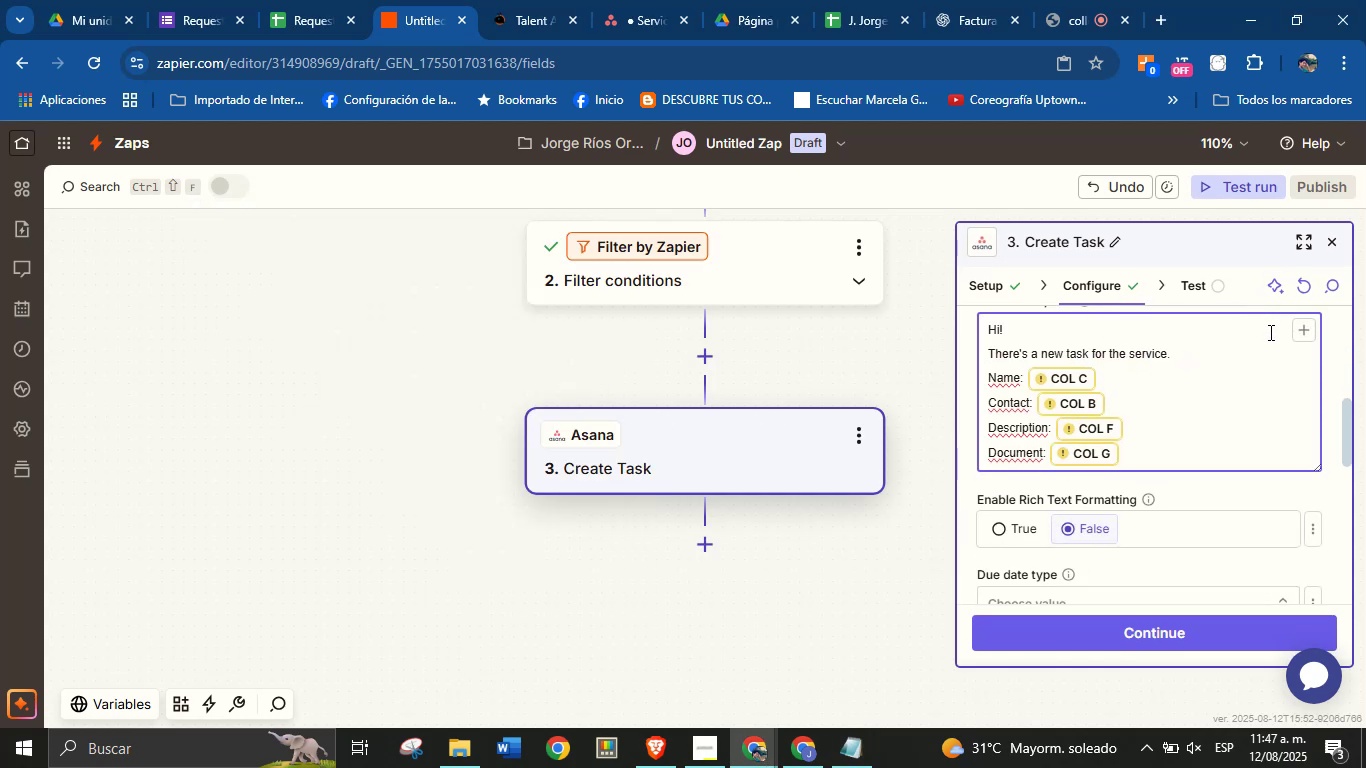 
left_click([1294, 336])
 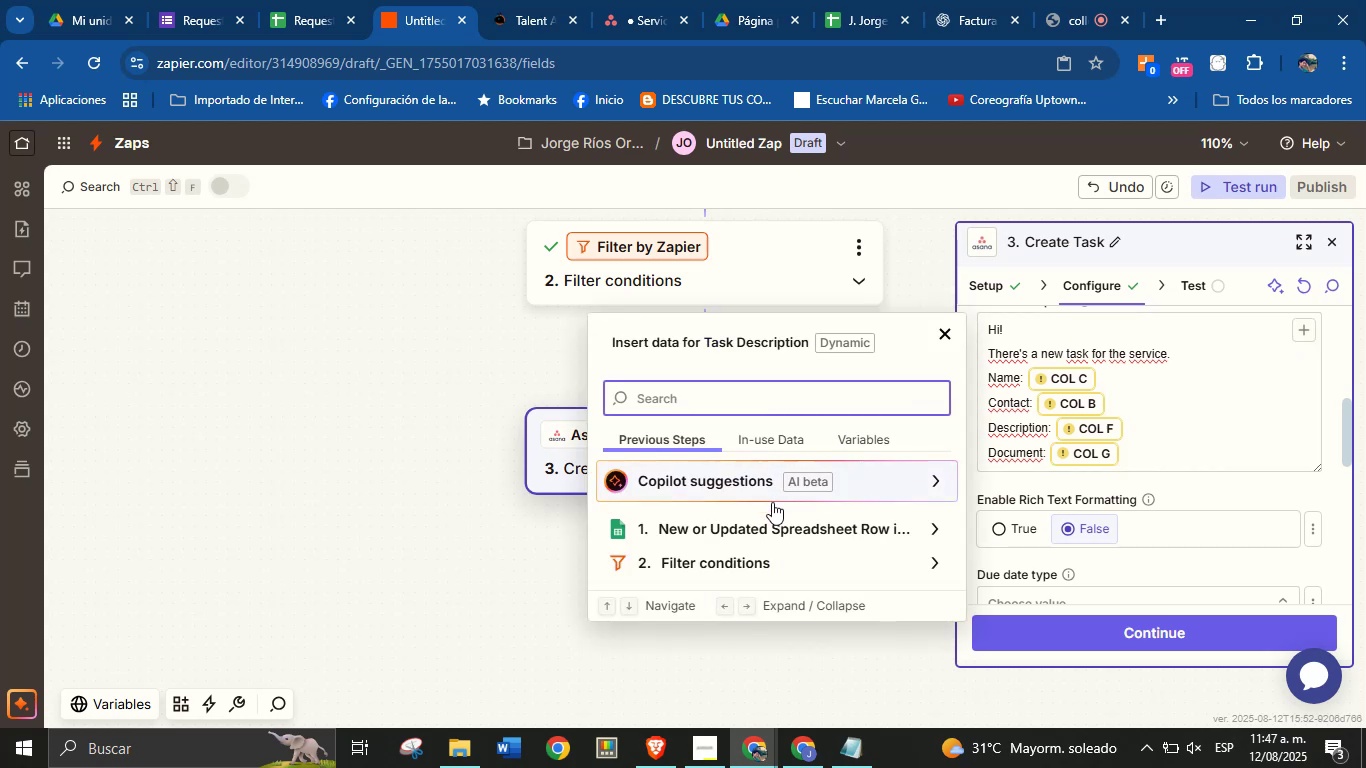 
left_click([793, 525])
 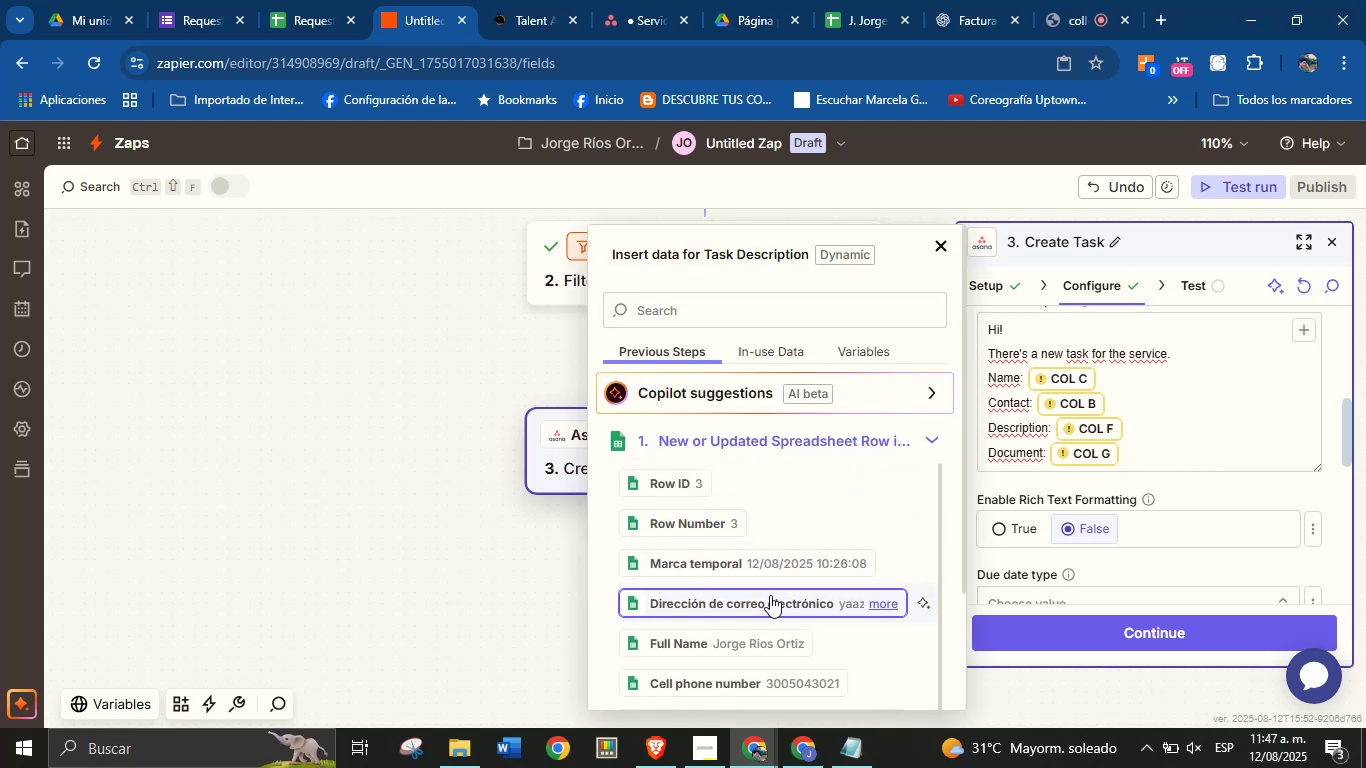 
scroll: coordinate [788, 598], scroll_direction: down, amount: 3.0
 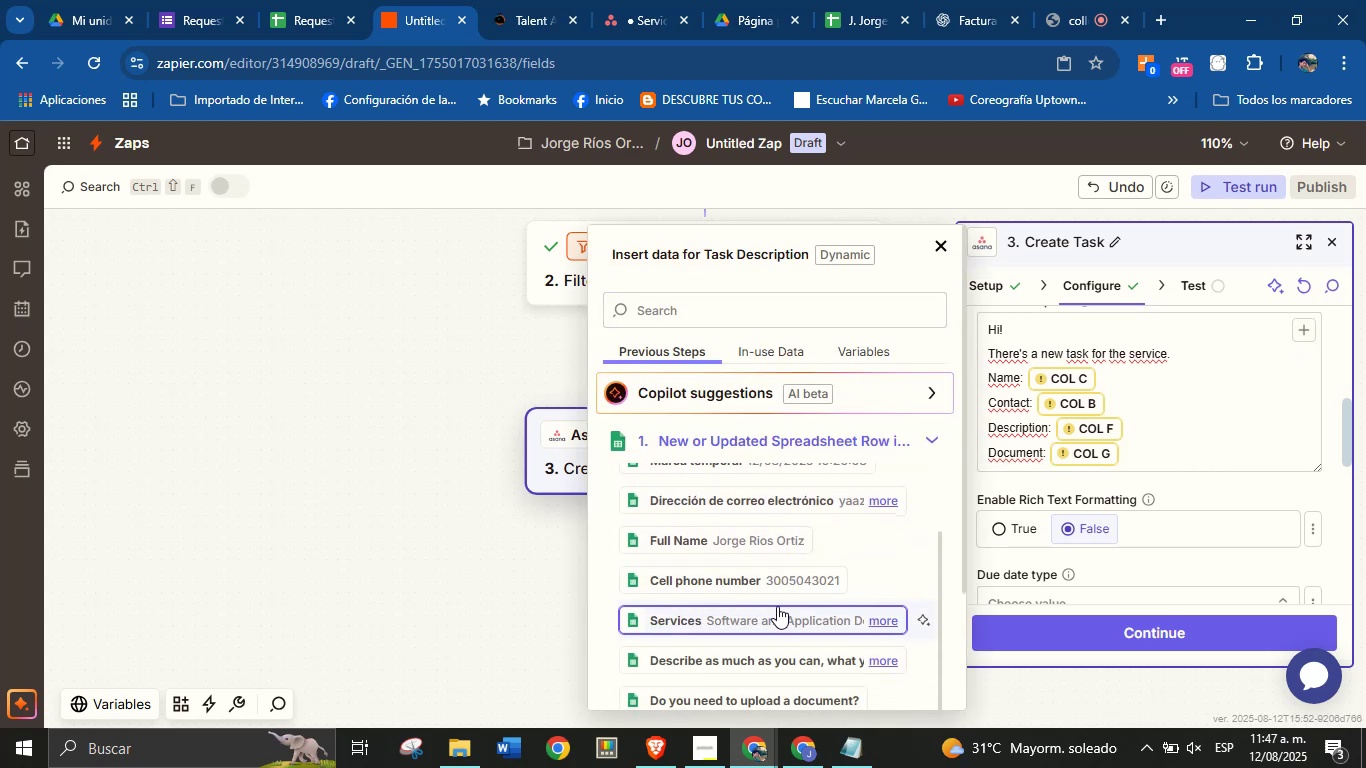 
left_click([777, 609])
 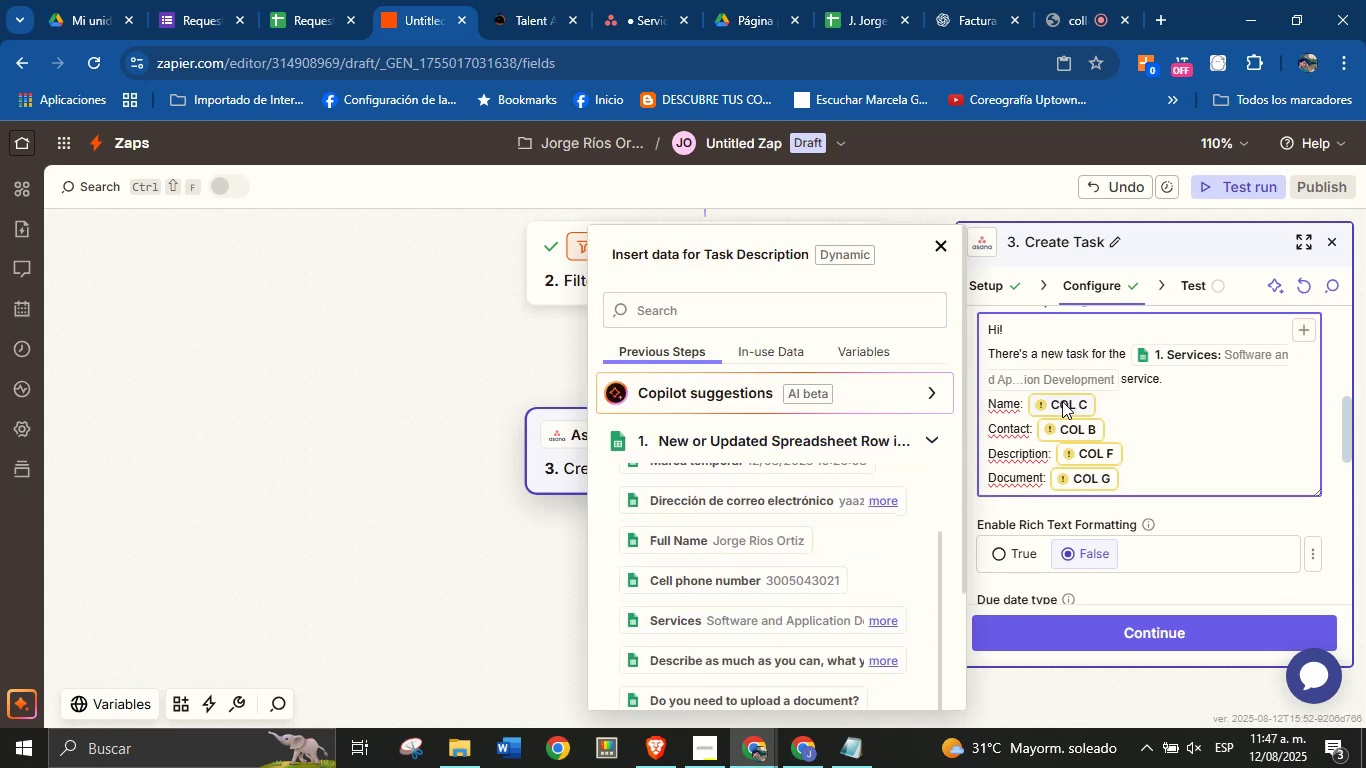 
left_click([1063, 405])
 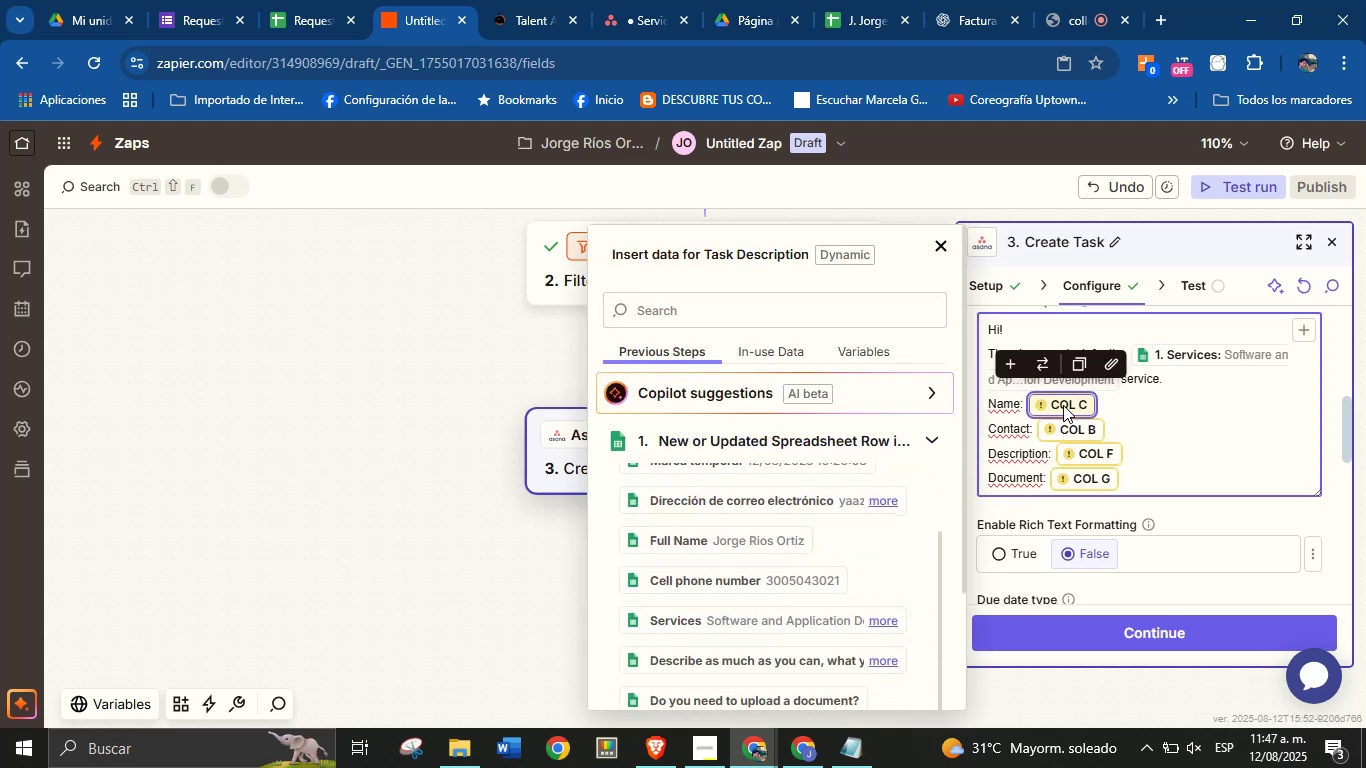 
key(Backspace)
 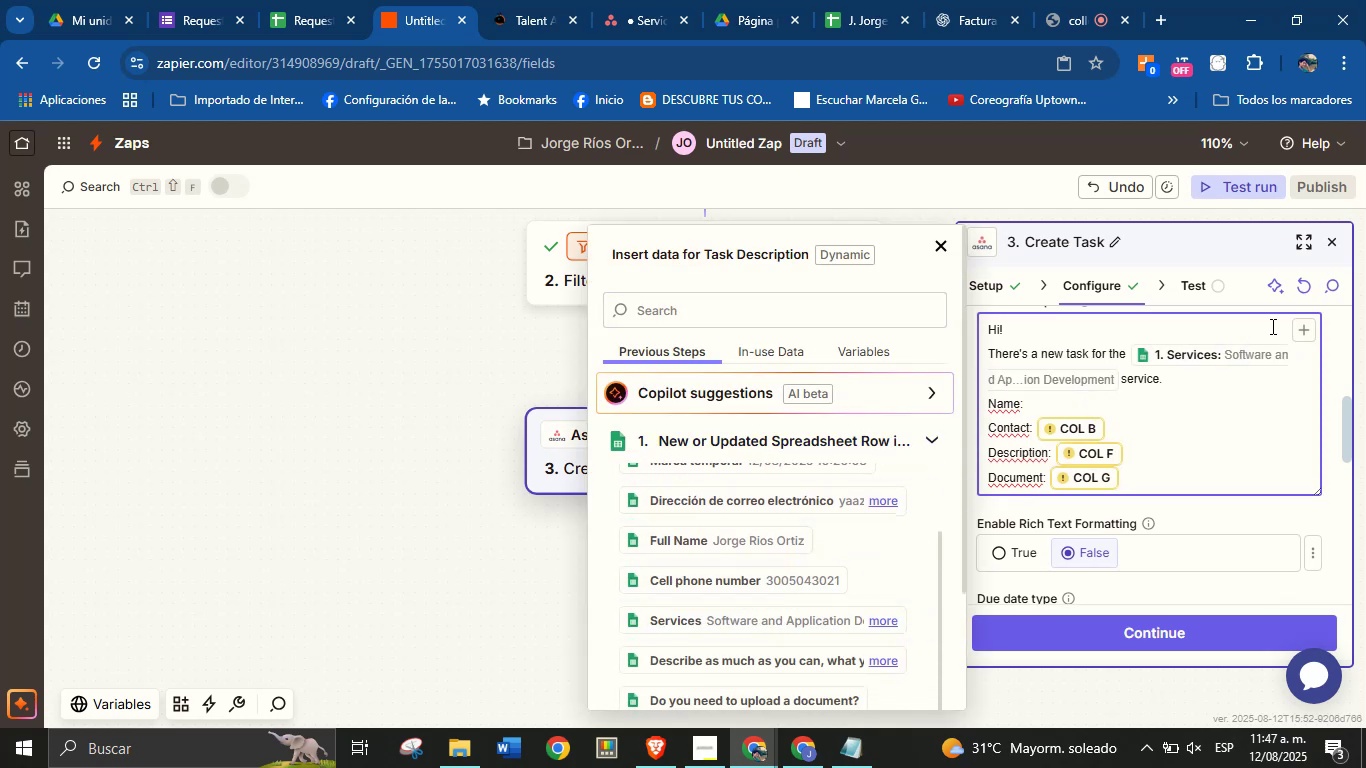 
left_click([1307, 332])
 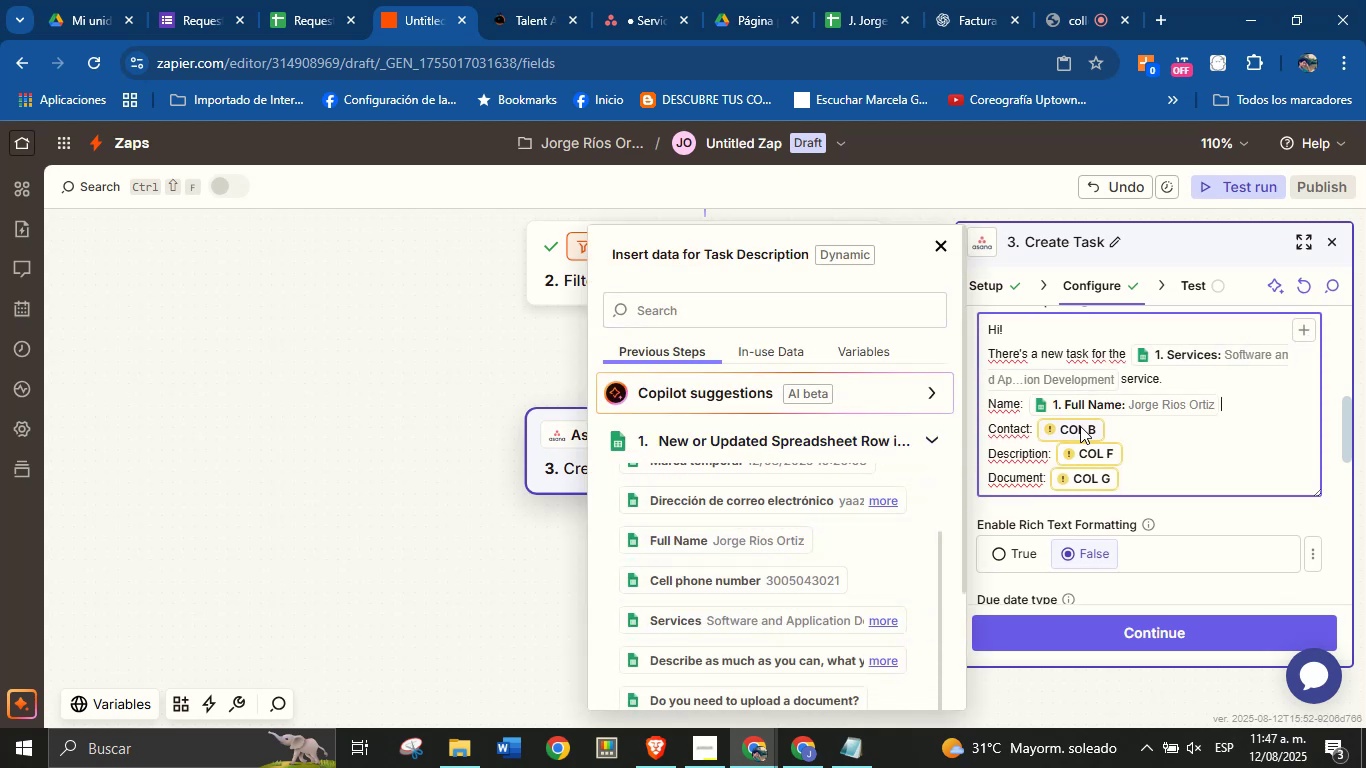 
key(Backspace)
 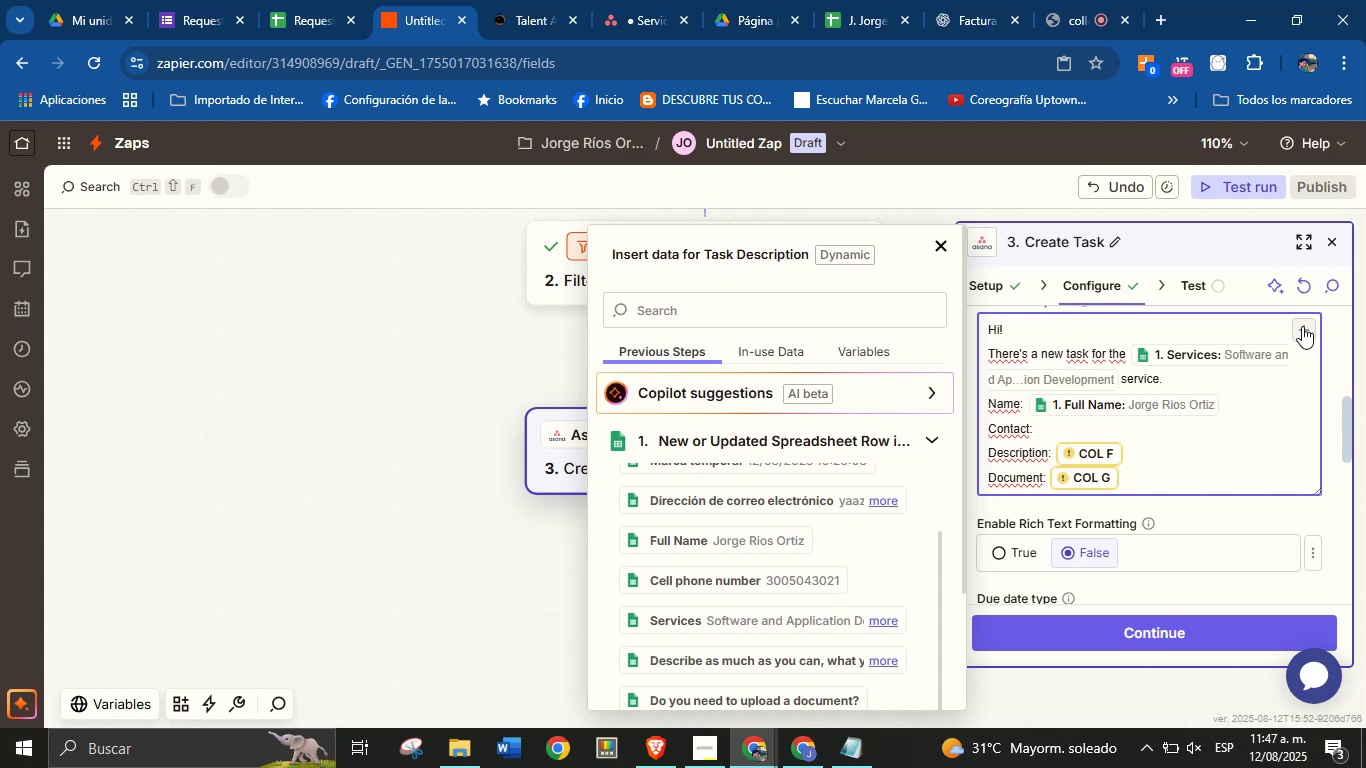 
wait(20.96)
 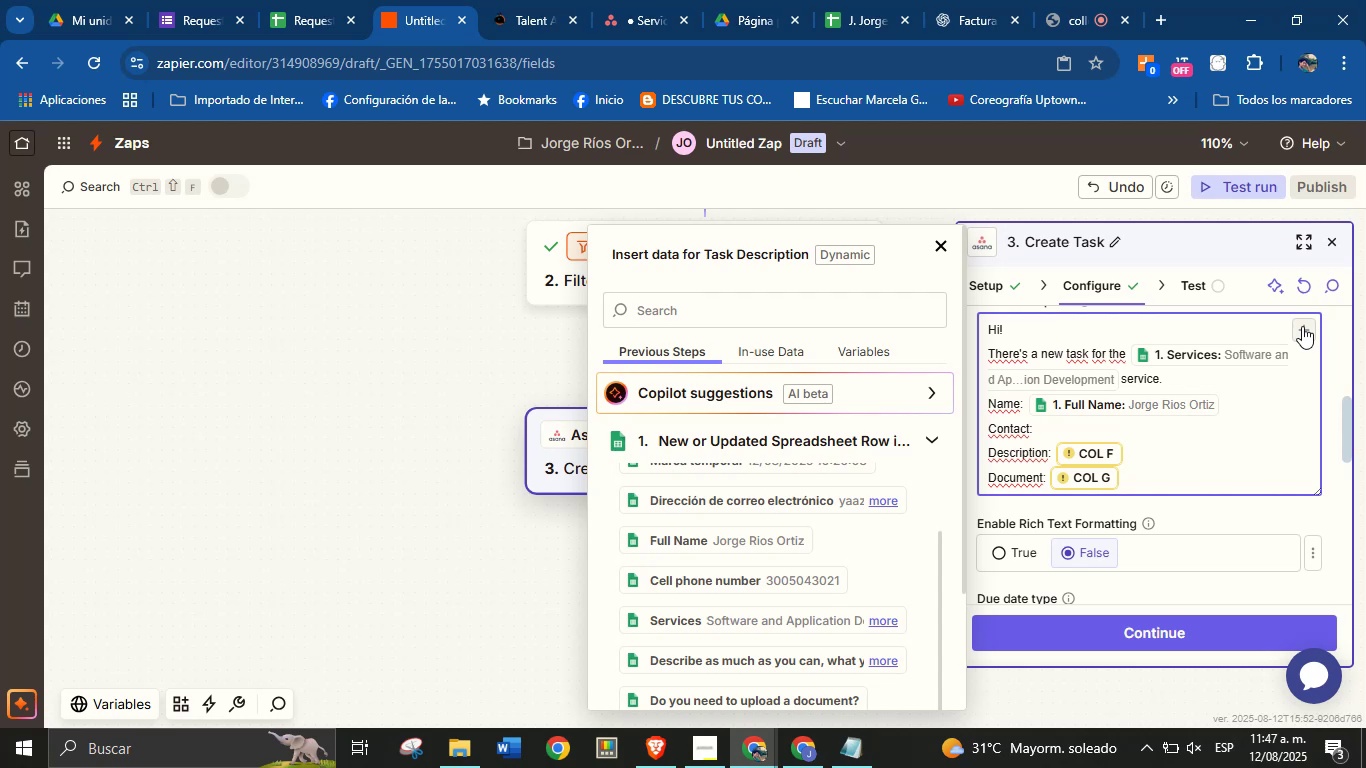 
scroll: coordinate [748, 582], scroll_direction: up, amount: 1.0
 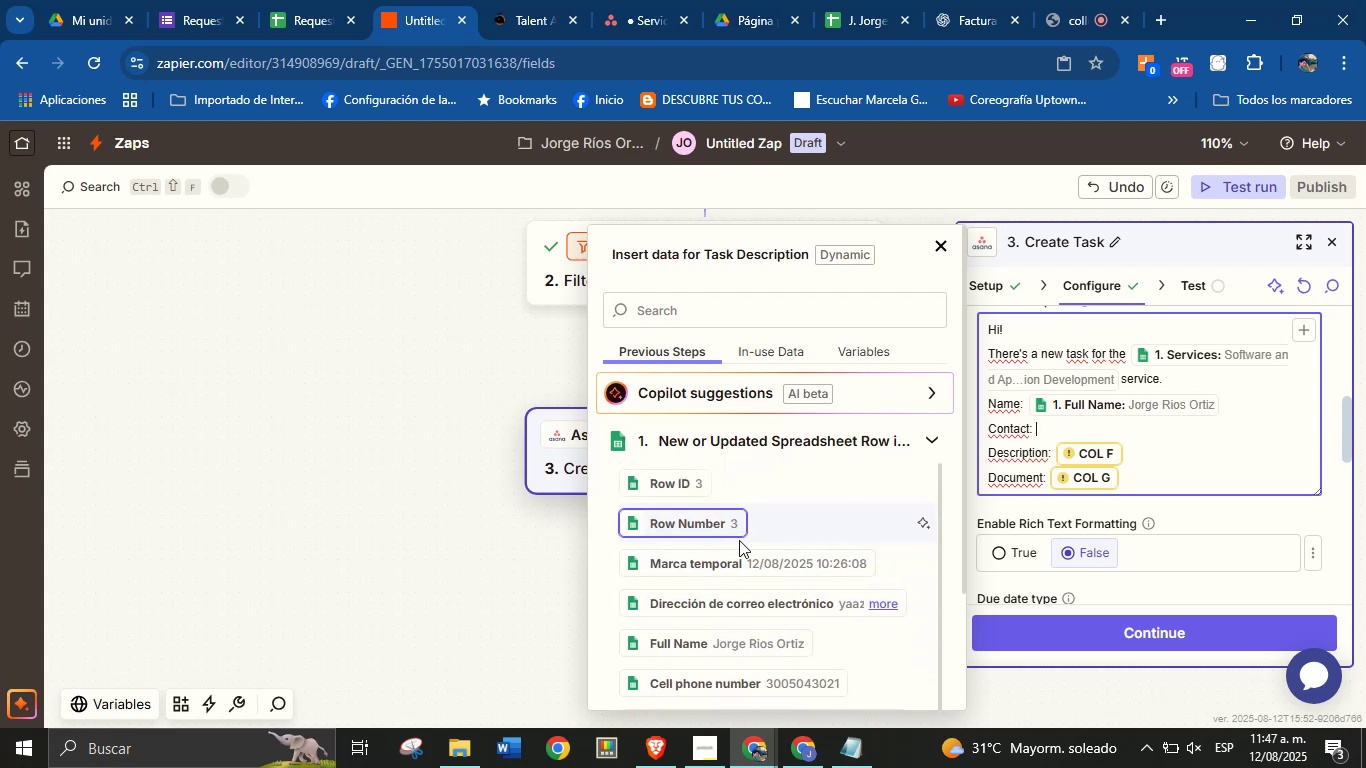 
scroll: coordinate [736, 564], scroll_direction: none, amount: 0.0
 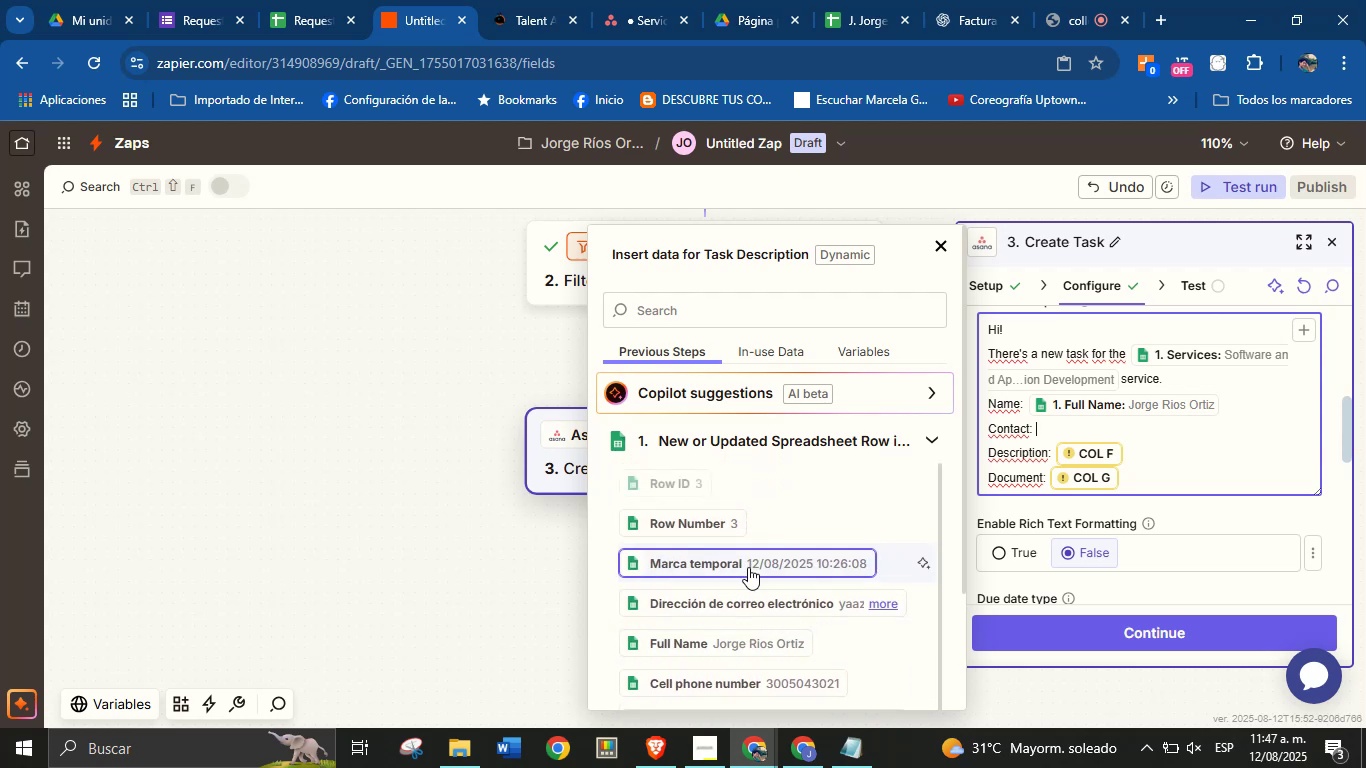 
scroll: coordinate [761, 472], scroll_direction: down, amount: 7.0
 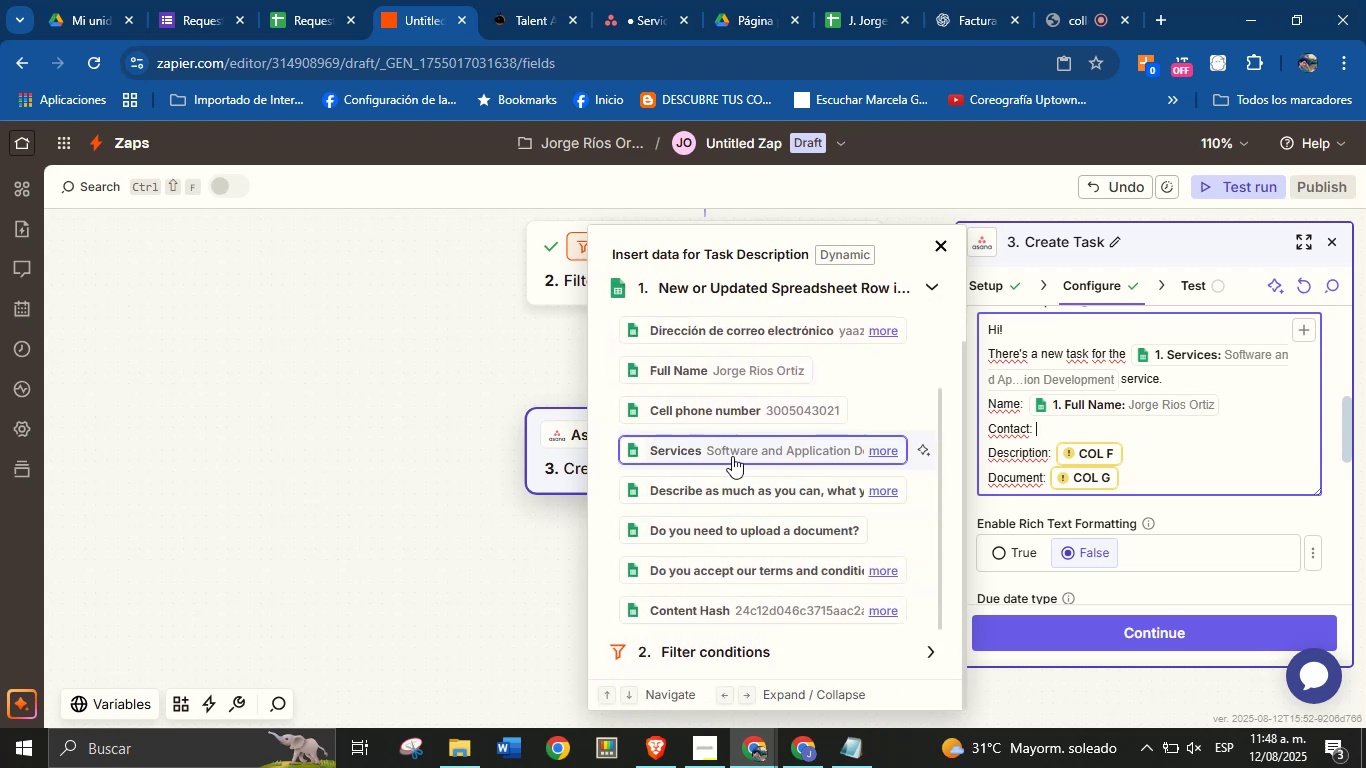 
scroll: coordinate [733, 461], scroll_direction: up, amount: 3.0
 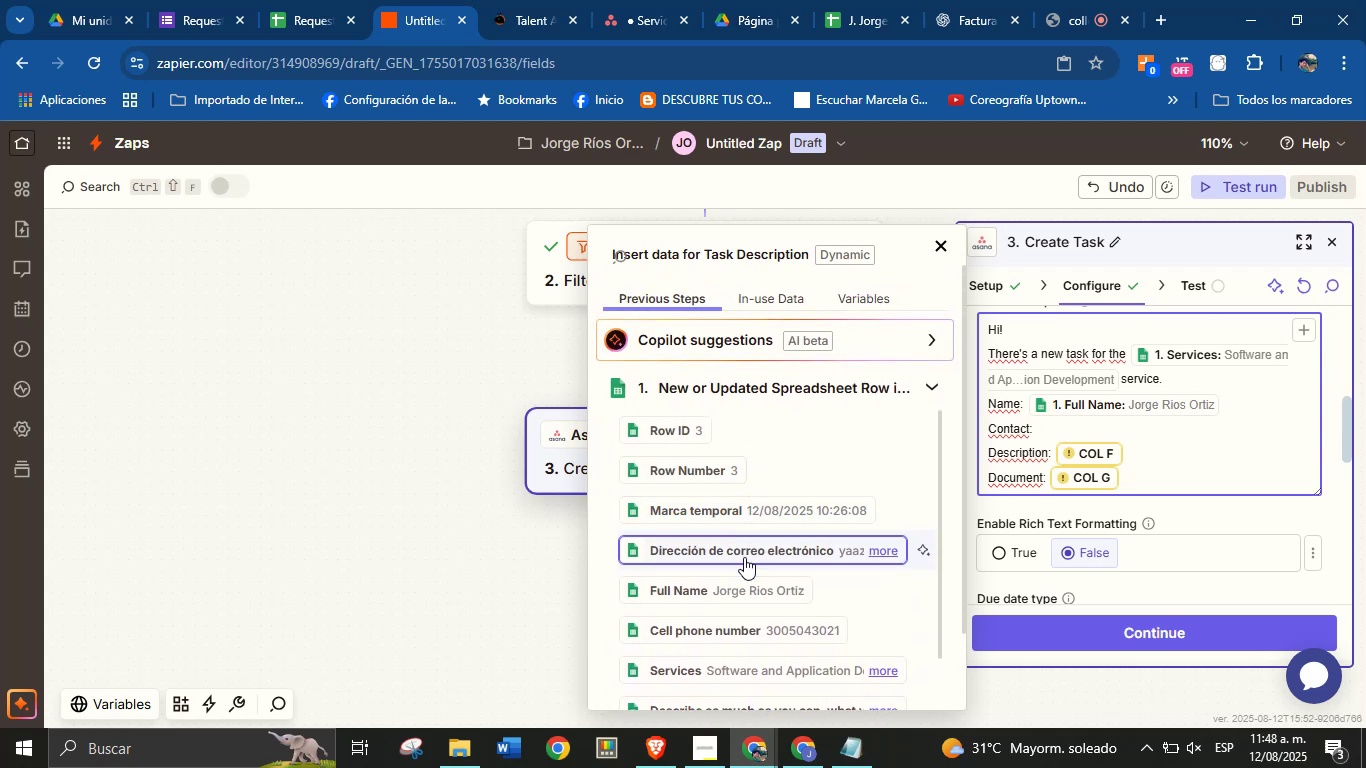 
left_click([751, 557])
 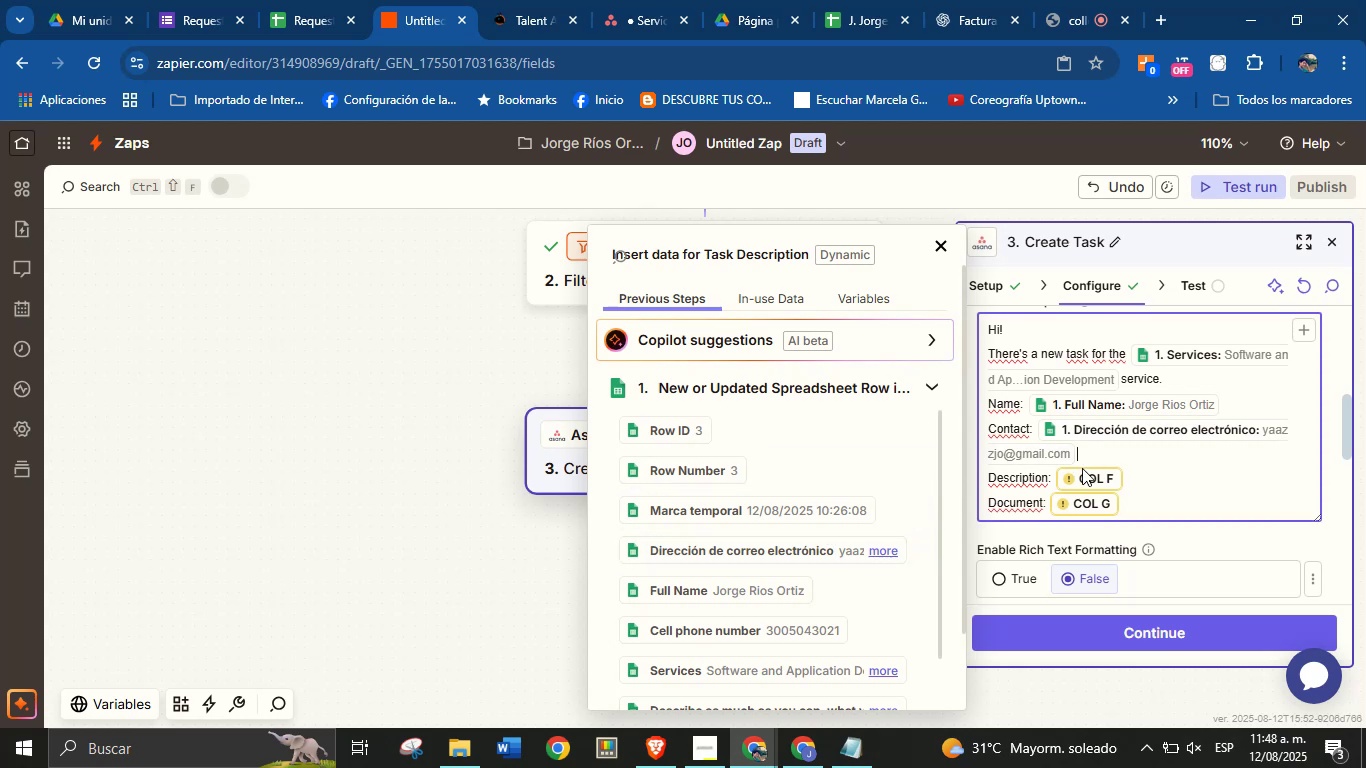 
left_click([1097, 479])
 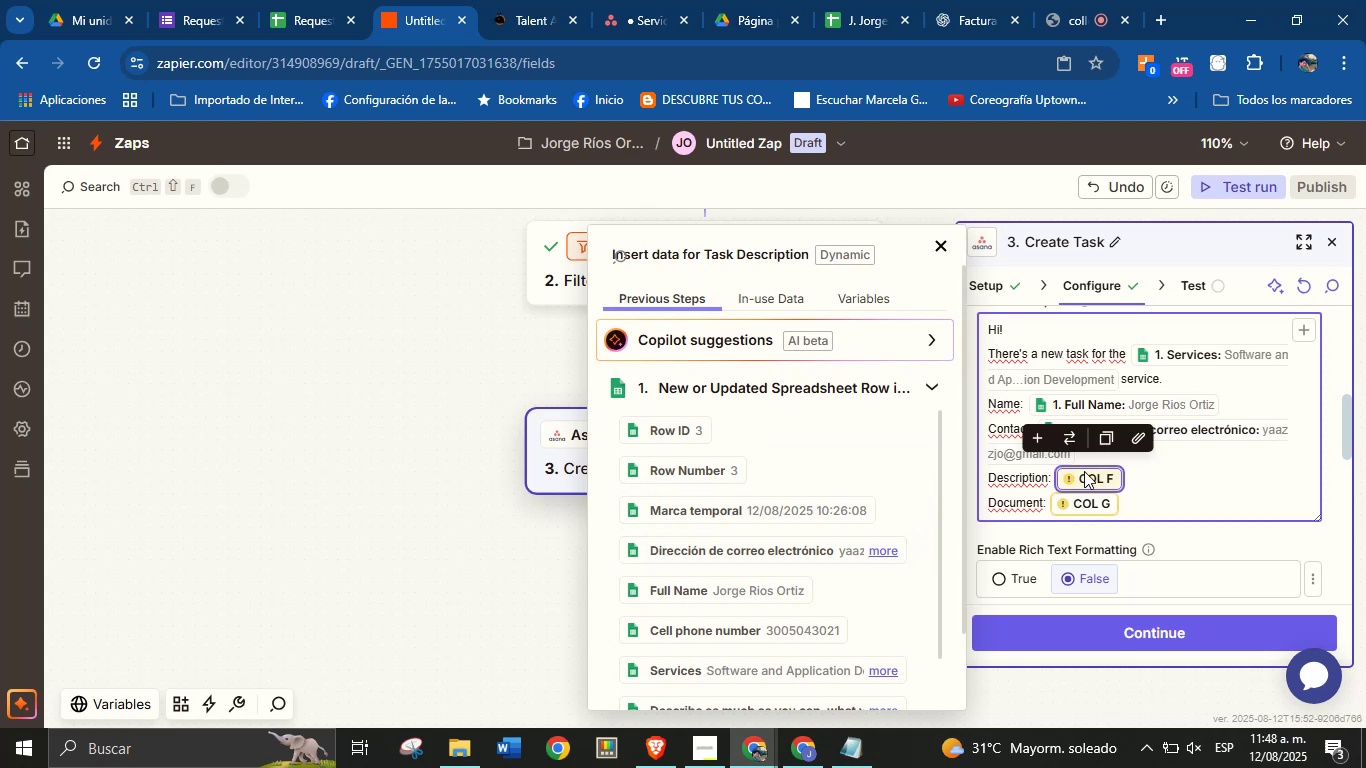 
key(Backspace)
 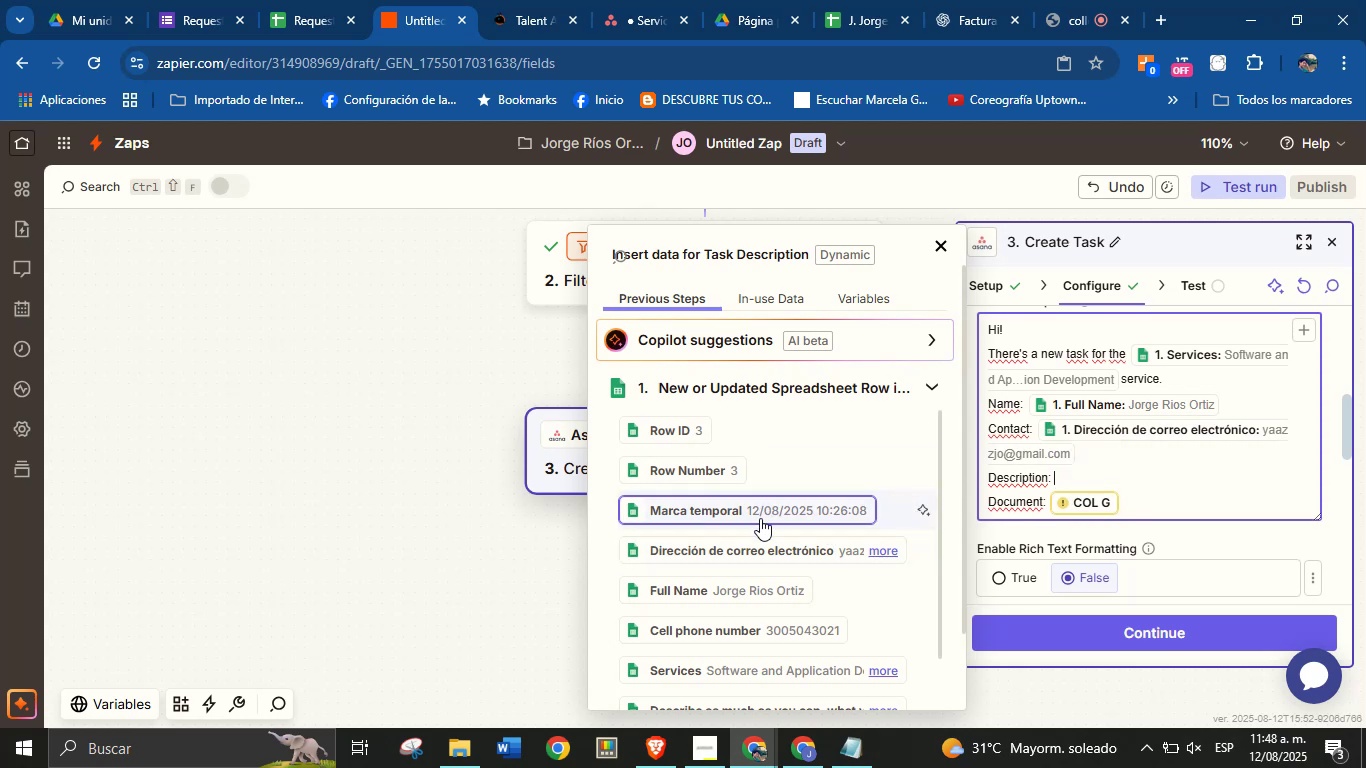 
scroll: coordinate [762, 549], scroll_direction: down, amount: 2.0
 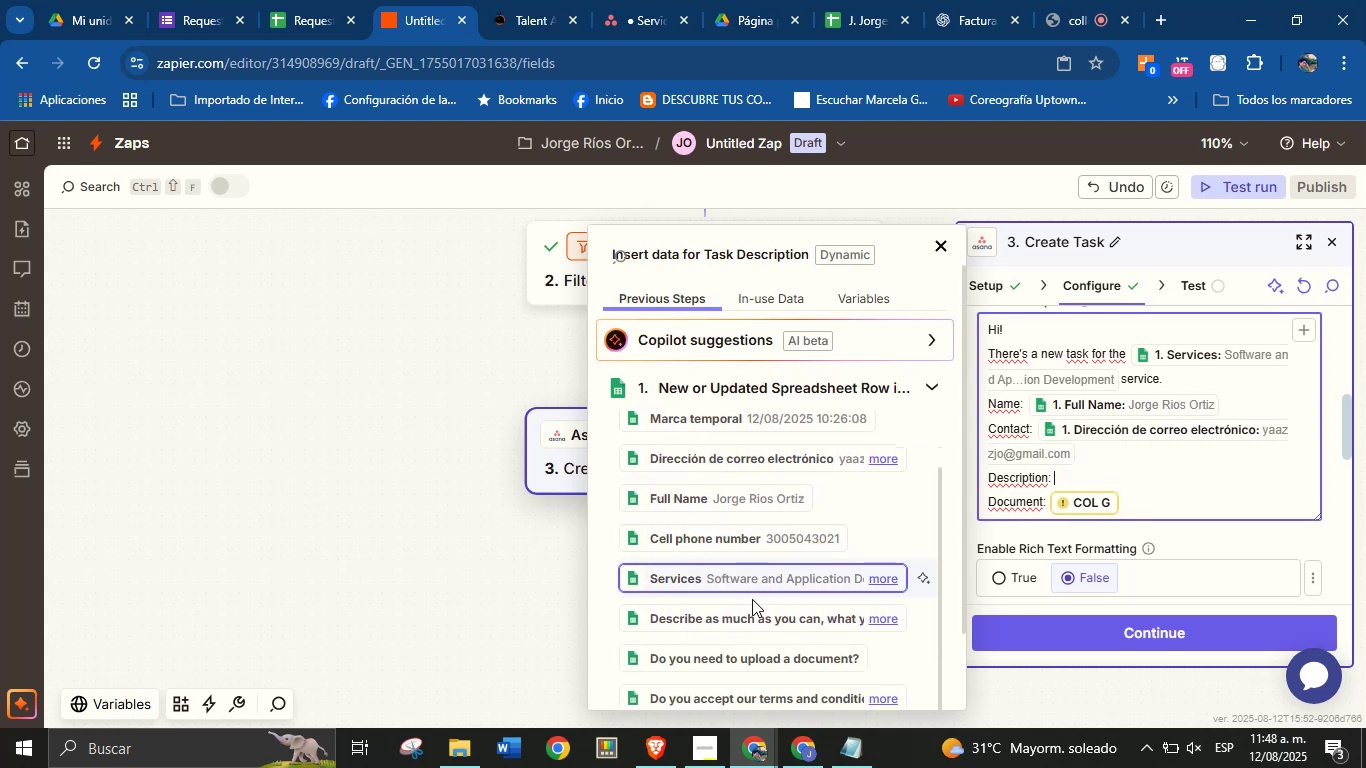 
left_click([752, 618])
 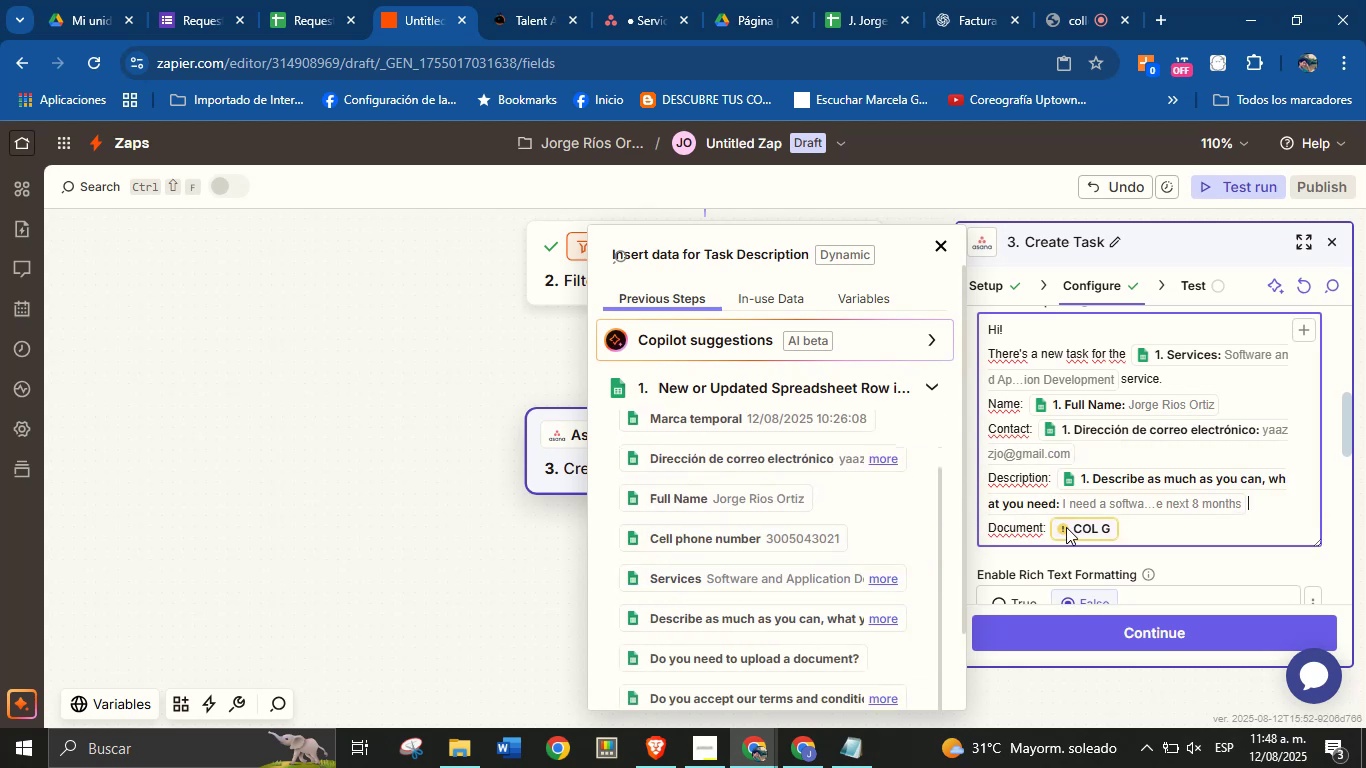 
left_click([1080, 528])
 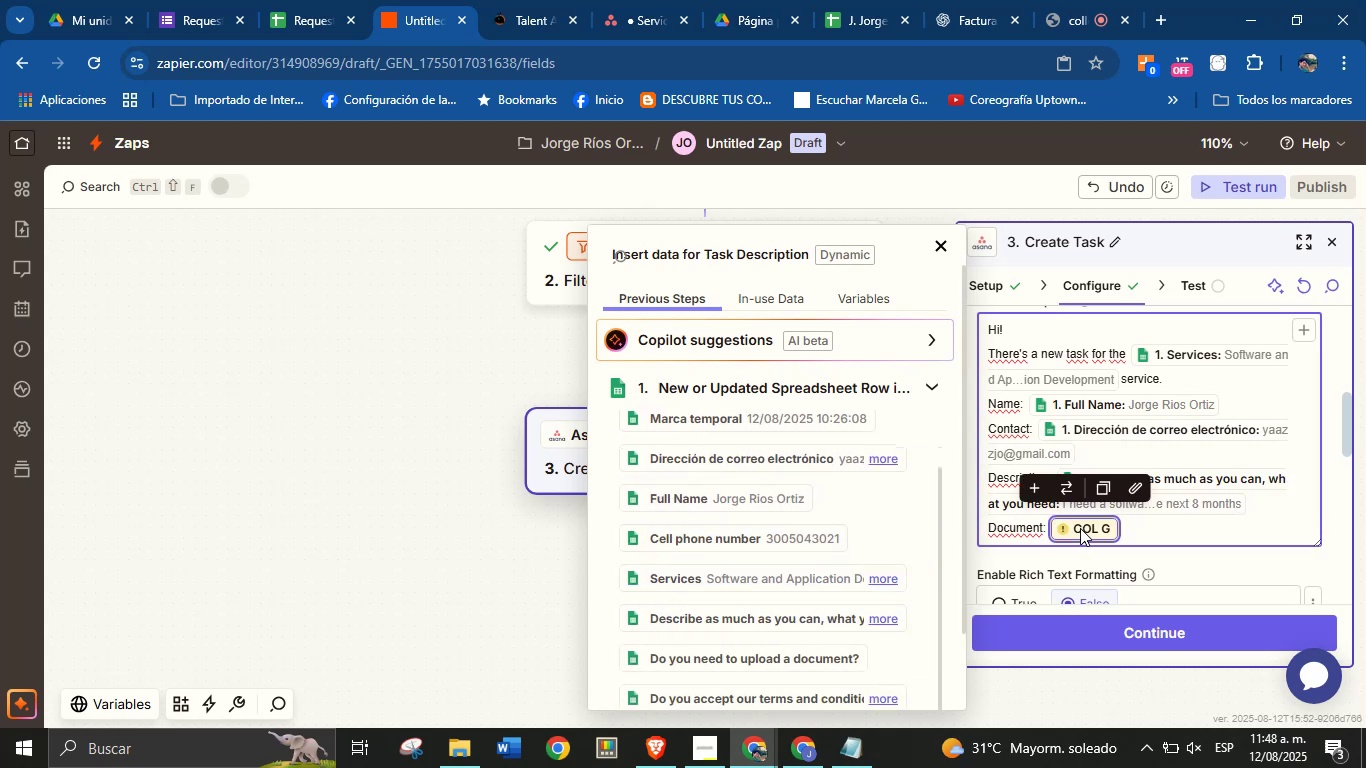 
key(Backspace)
 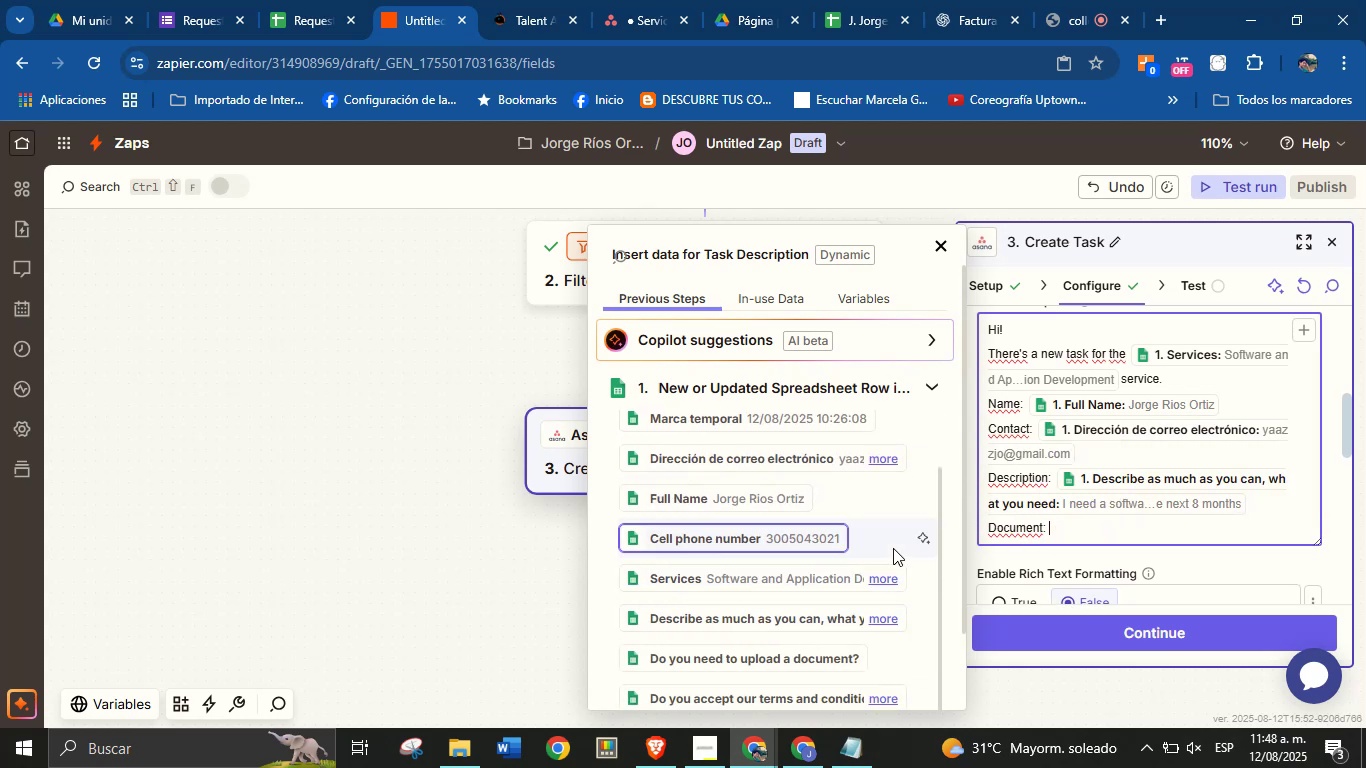 
scroll: coordinate [774, 551], scroll_direction: down, amount: 7.0
 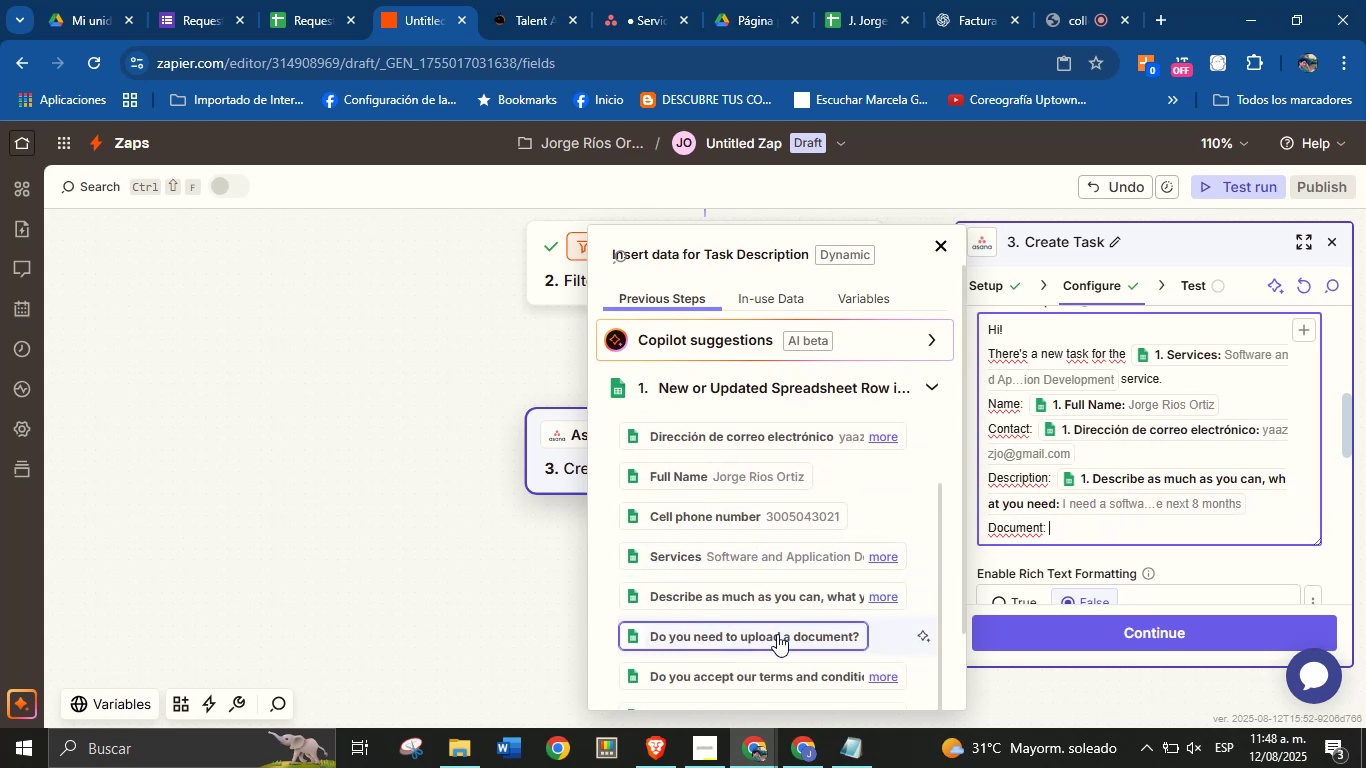 
left_click([777, 634])
 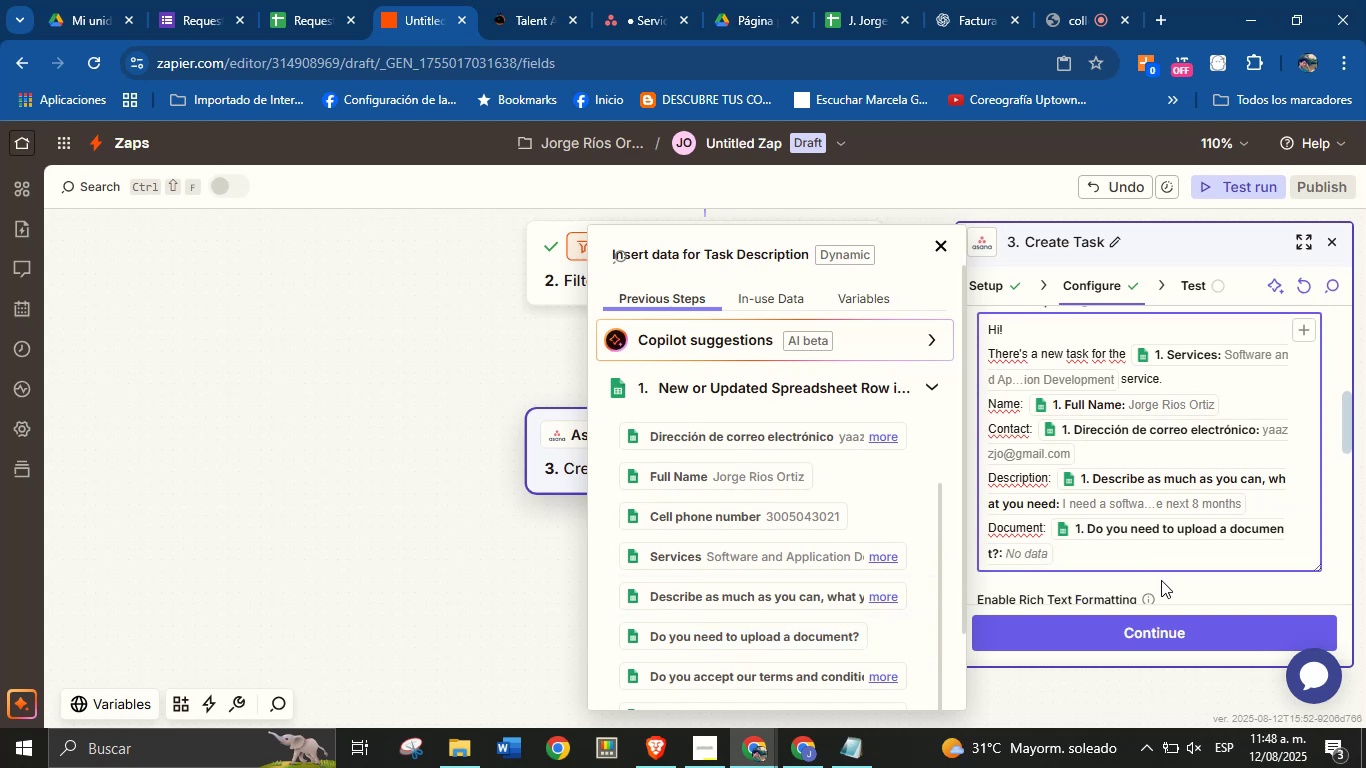 
left_click([1187, 580])
 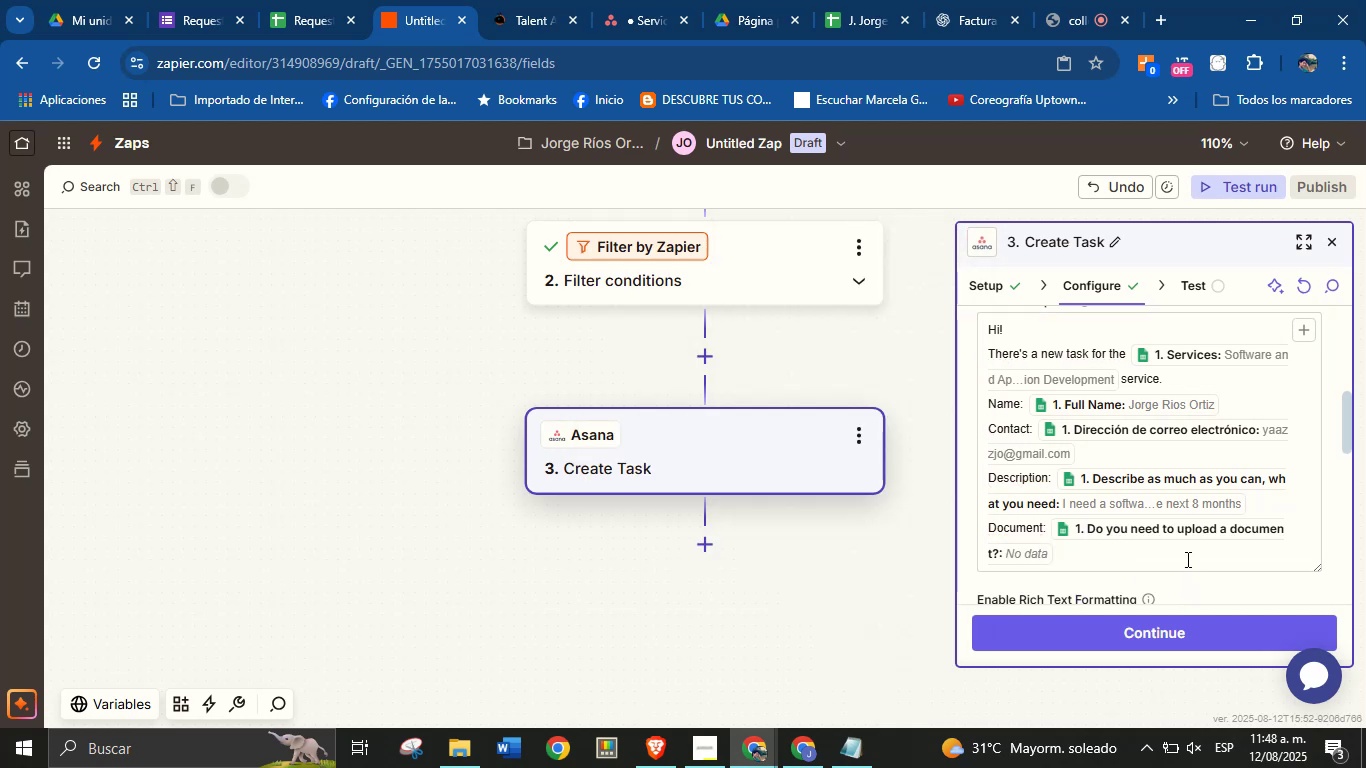 
scroll: coordinate [1167, 465], scroll_direction: down, amount: 7.0
 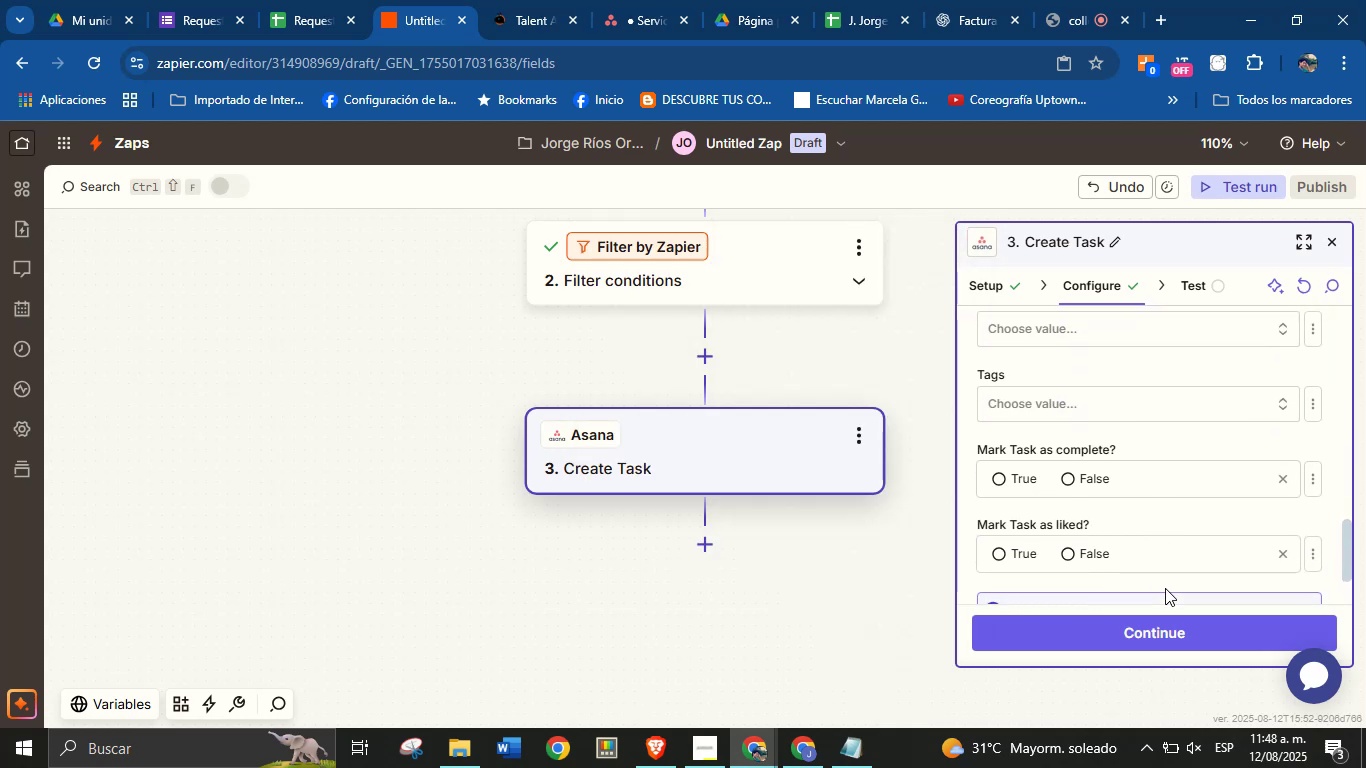 
left_click([1165, 624])
 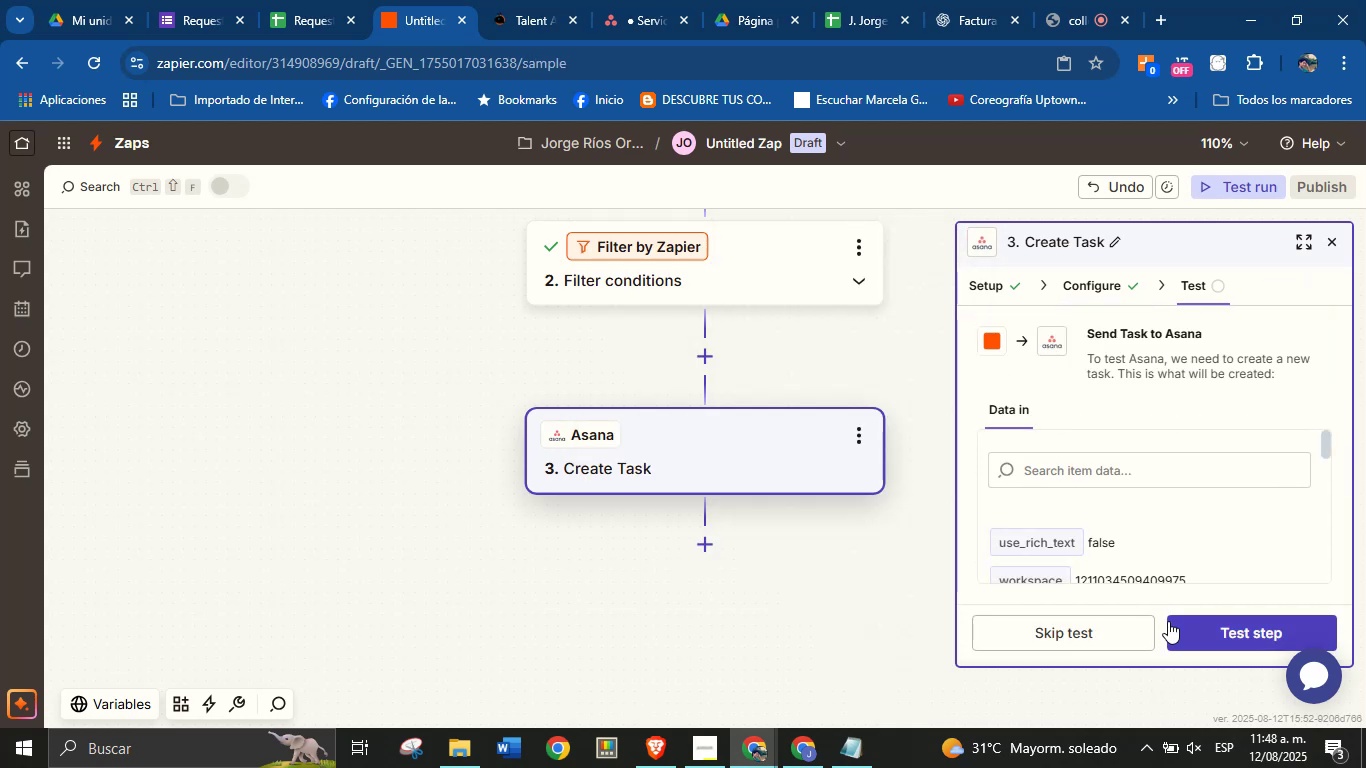 
left_click([1210, 634])
 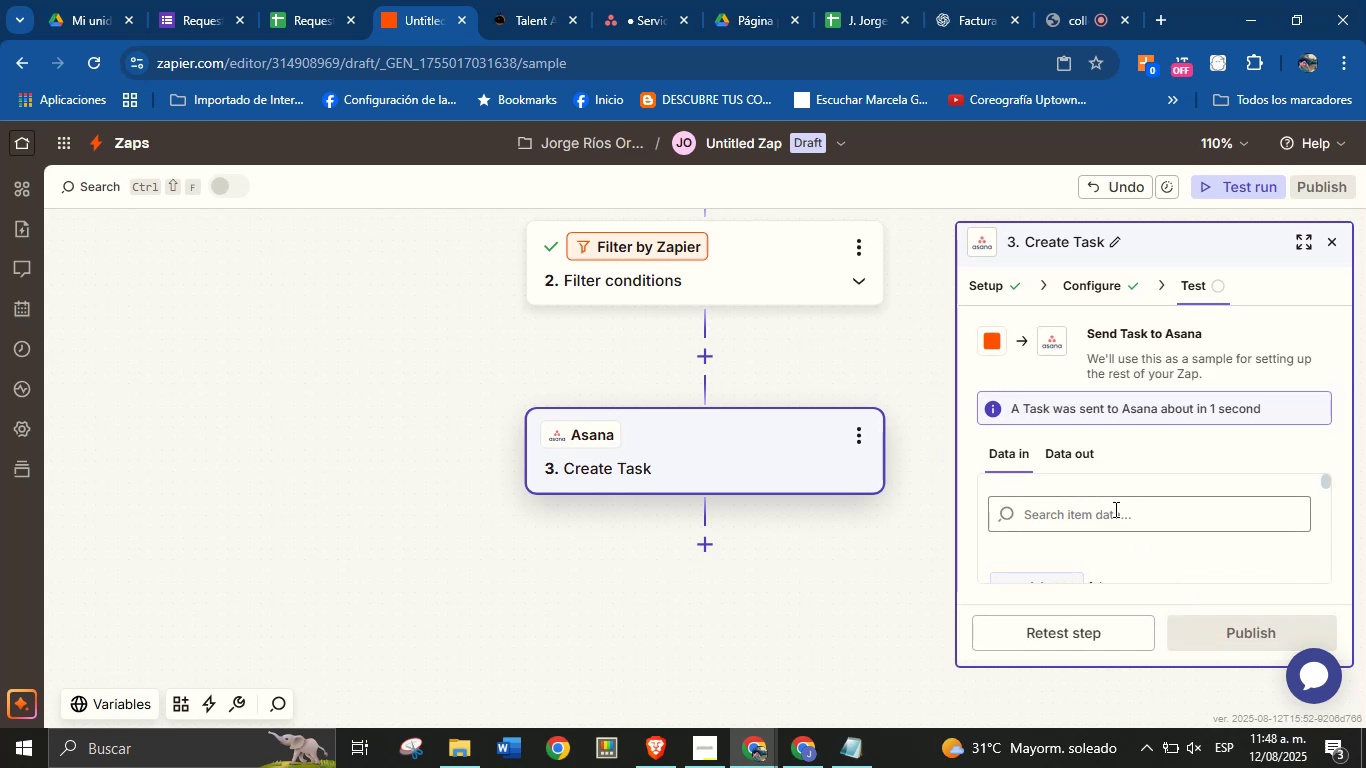 
wait(9.03)
 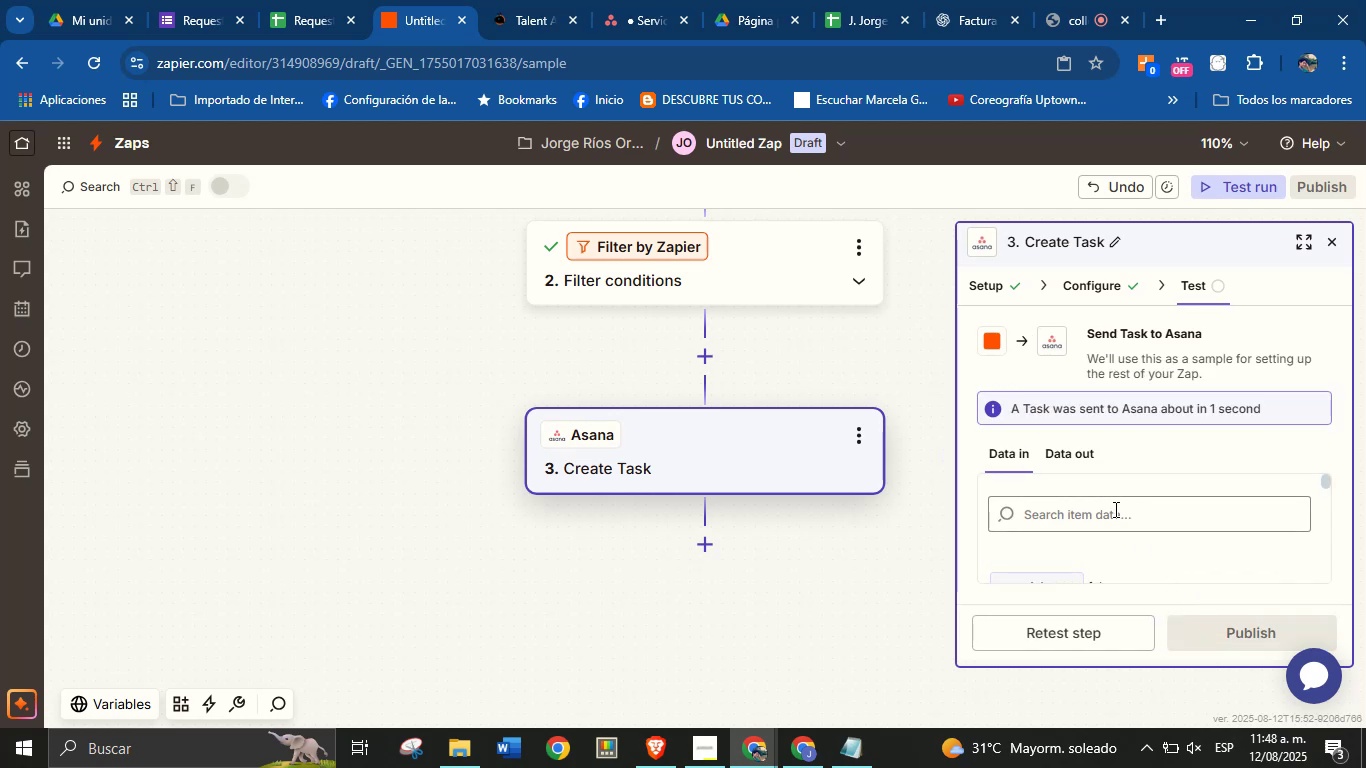 
left_click([705, 544])
 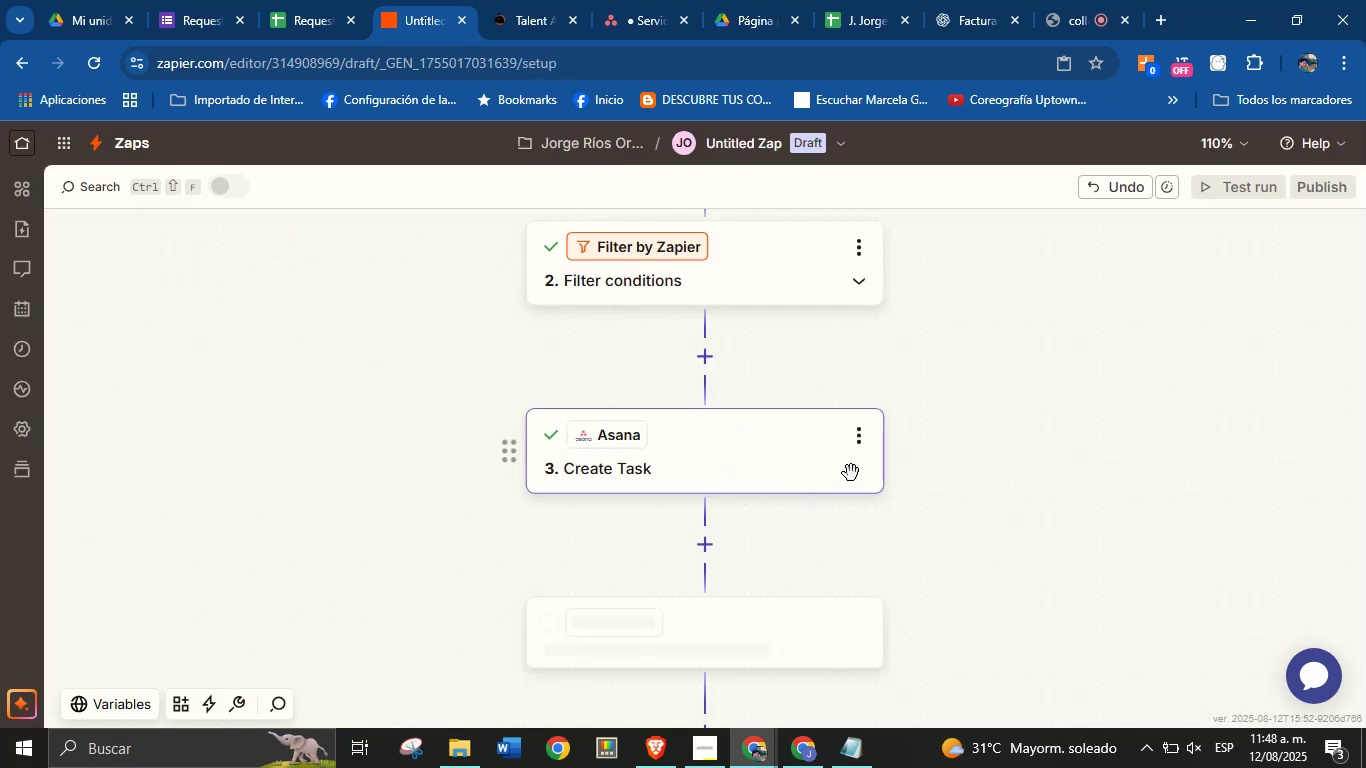 
wait(7.21)
 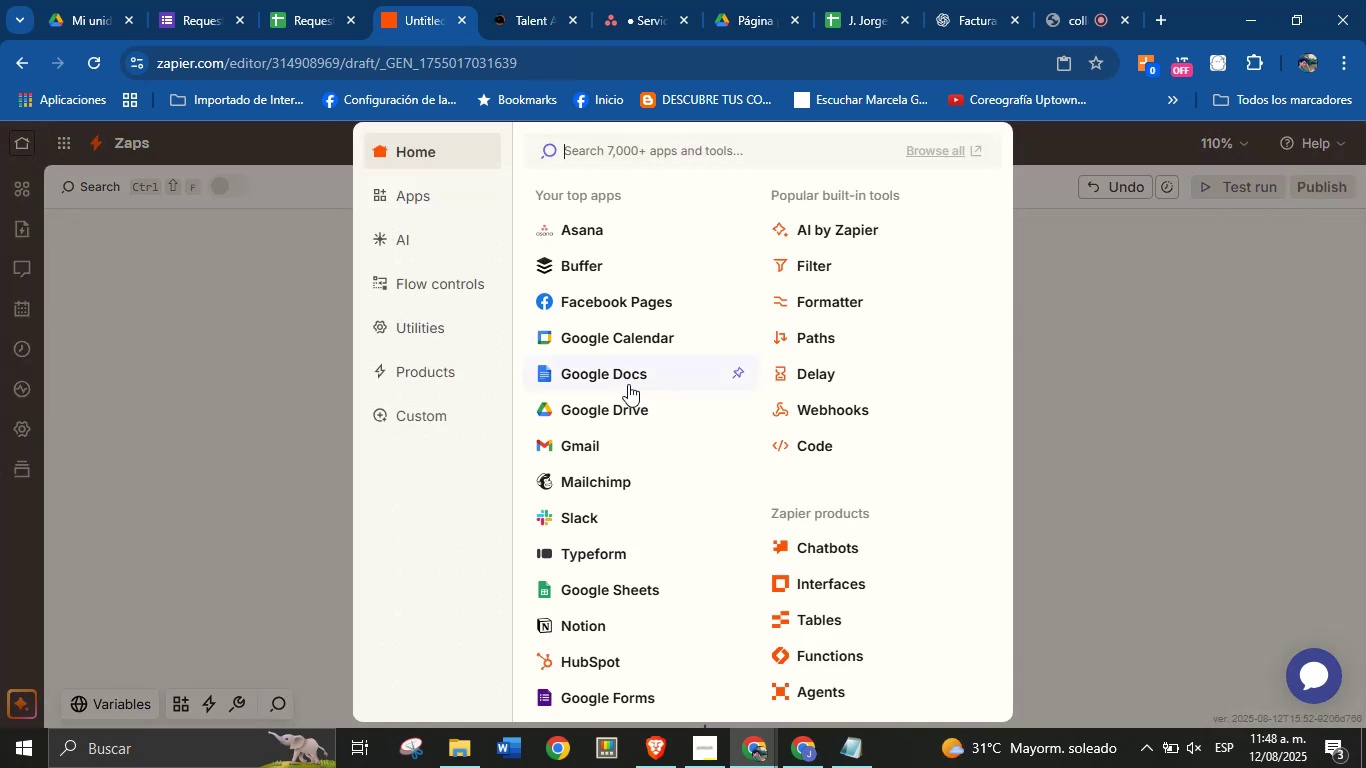 
left_click([1092, 463])
 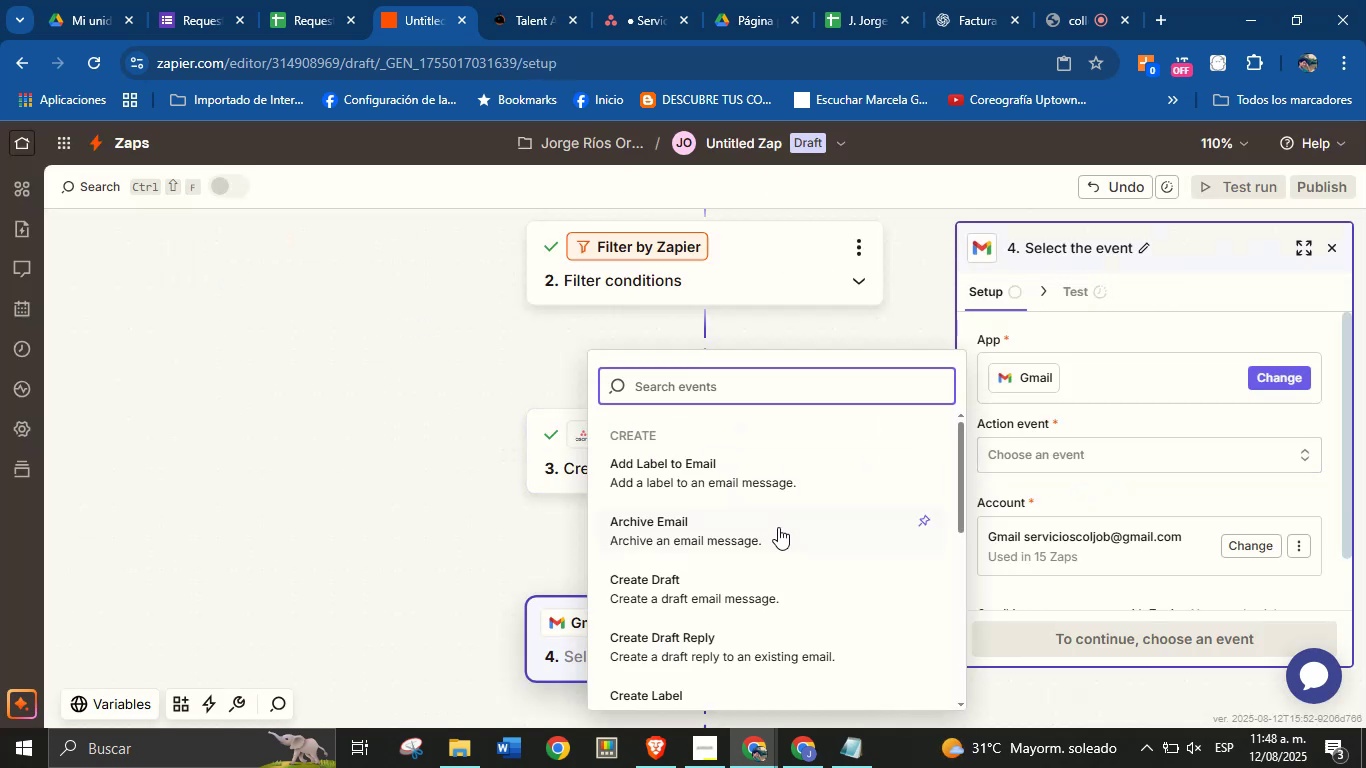 
type(send)
 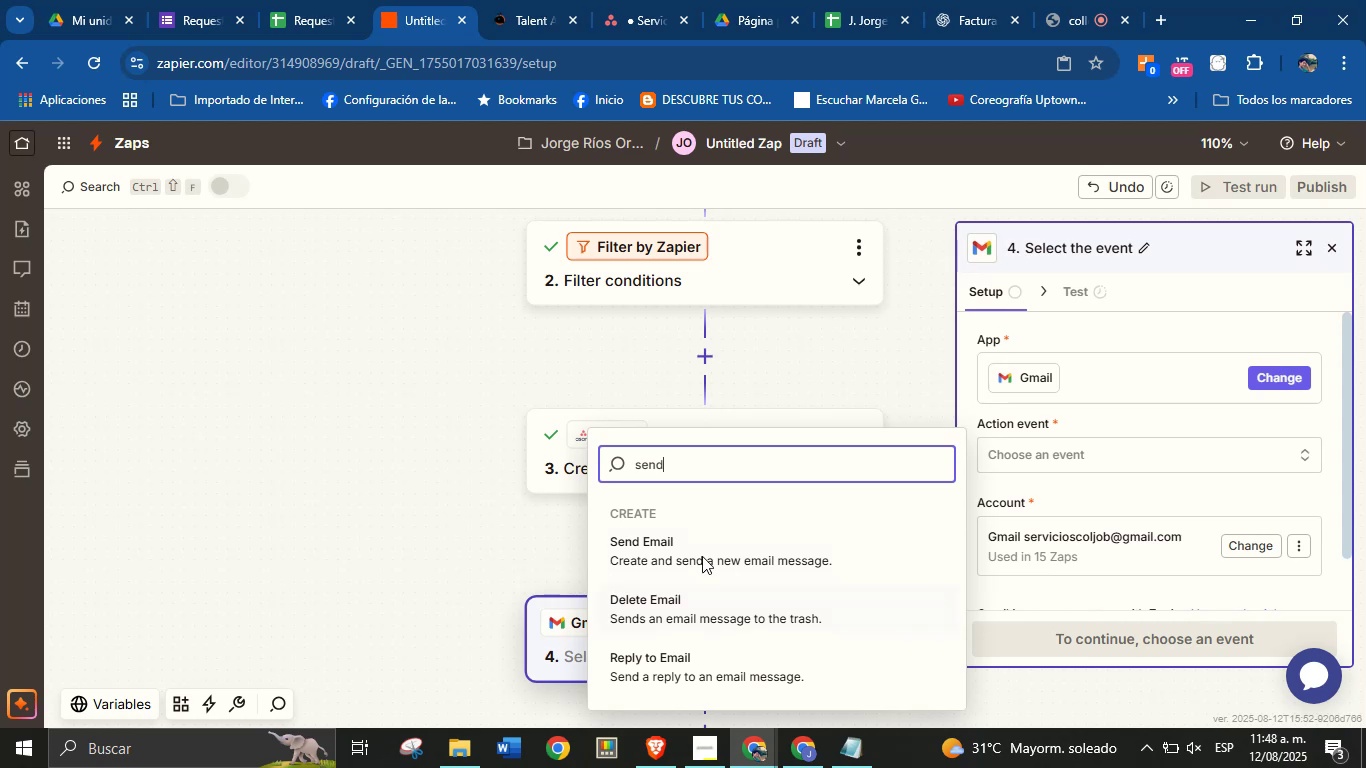 
left_click([703, 545])
 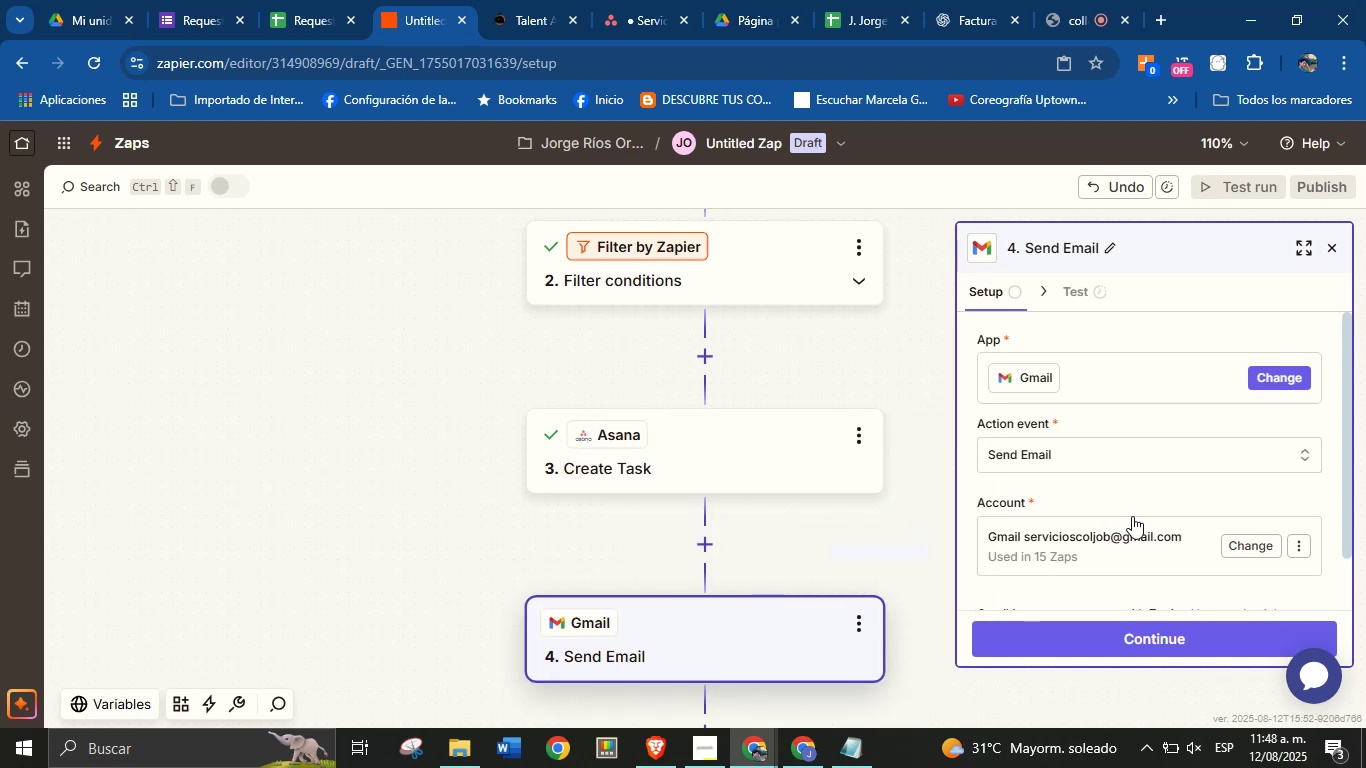 
scroll: coordinate [1148, 521], scroll_direction: down, amount: 2.0
 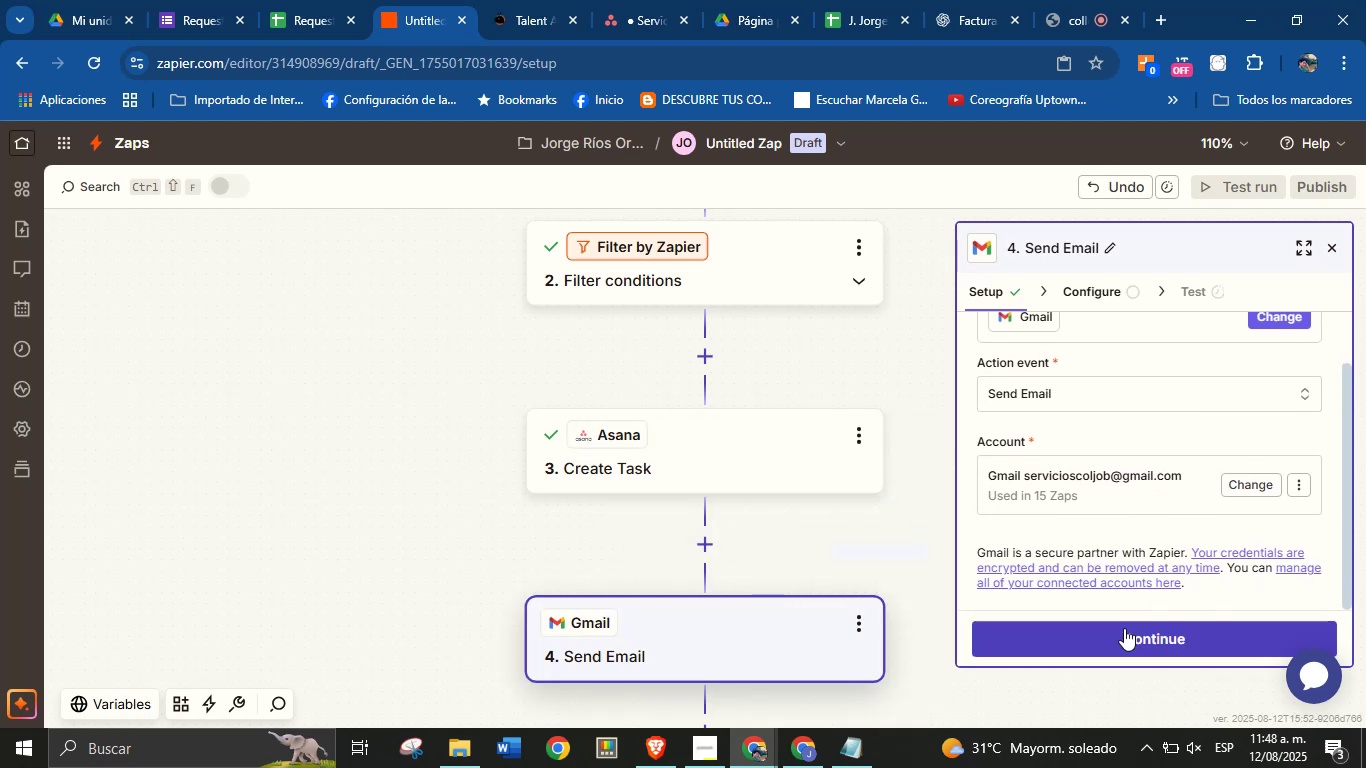 
left_click([1124, 629])
 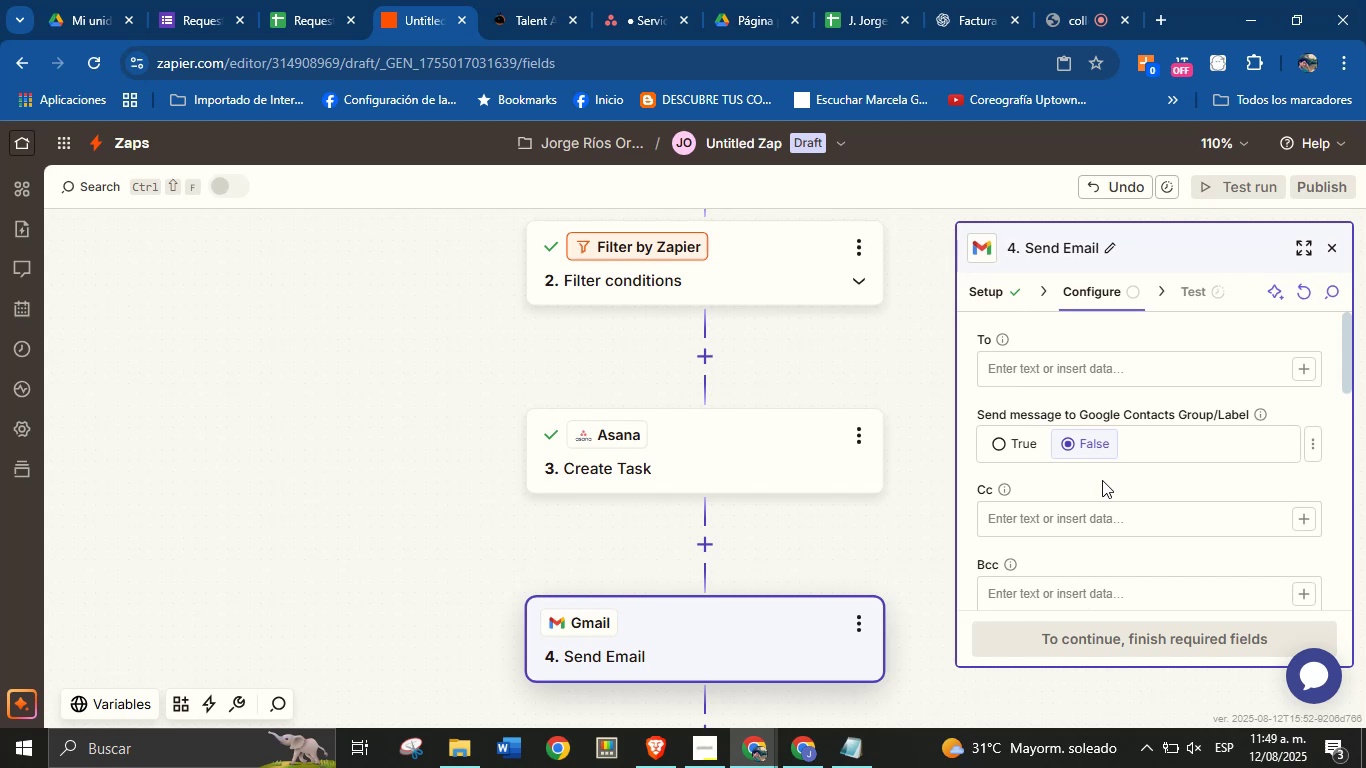 
wait(23.09)
 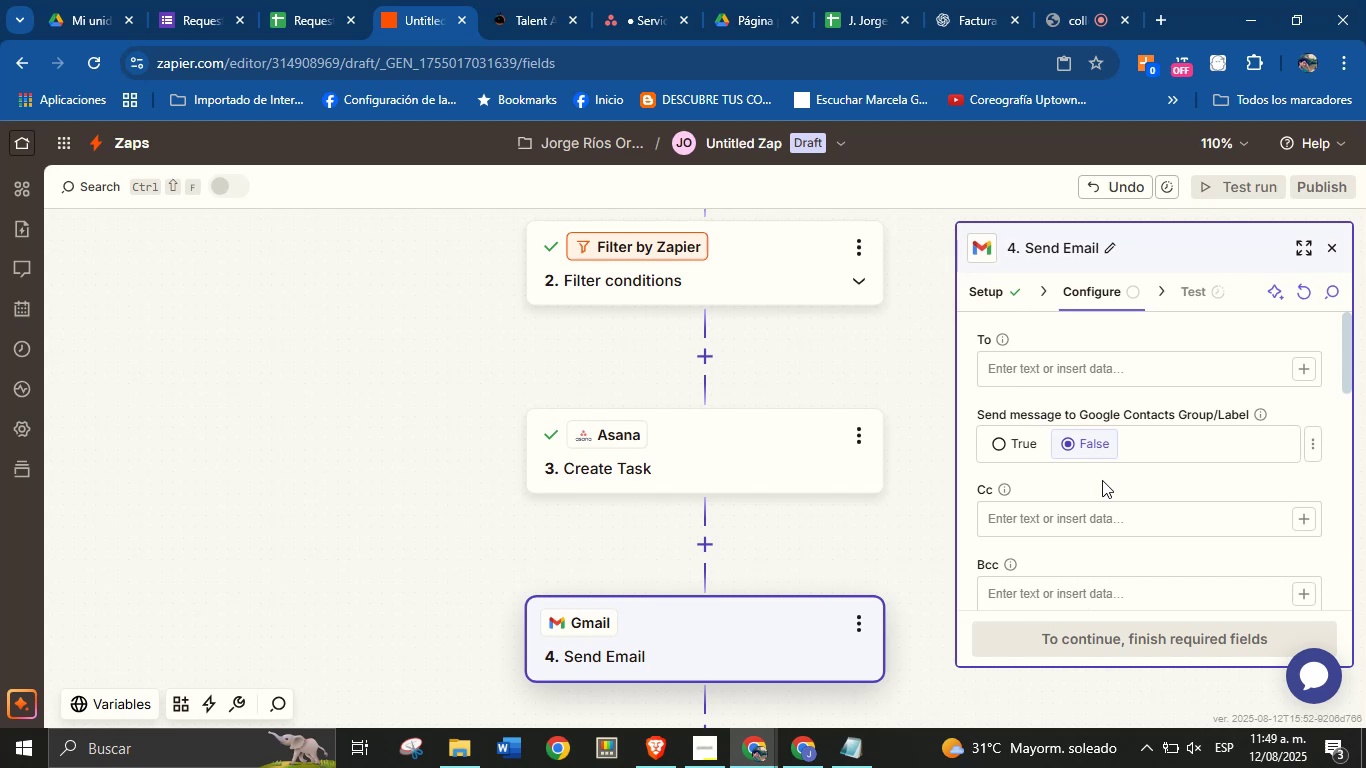 
scroll: coordinate [1165, 500], scroll_direction: down, amount: 2.0
 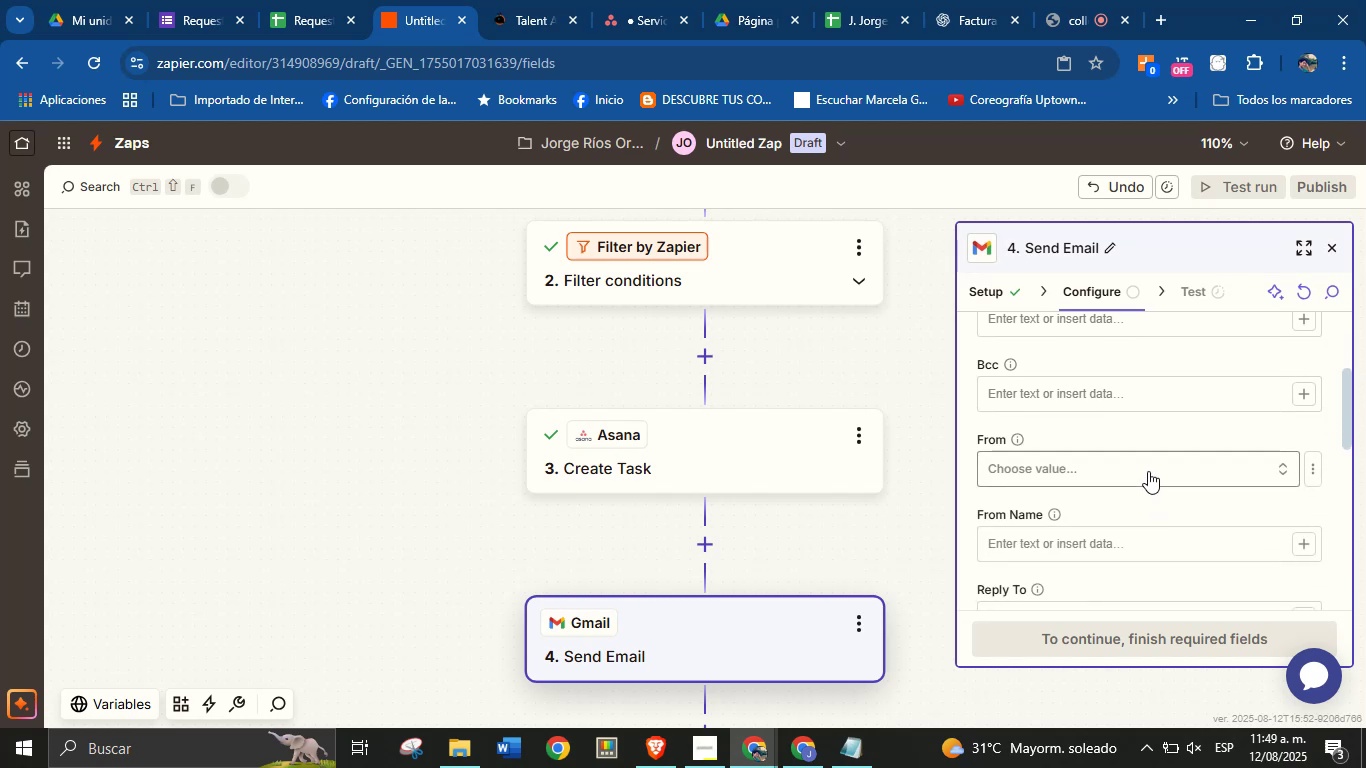 
left_click([1137, 503])
 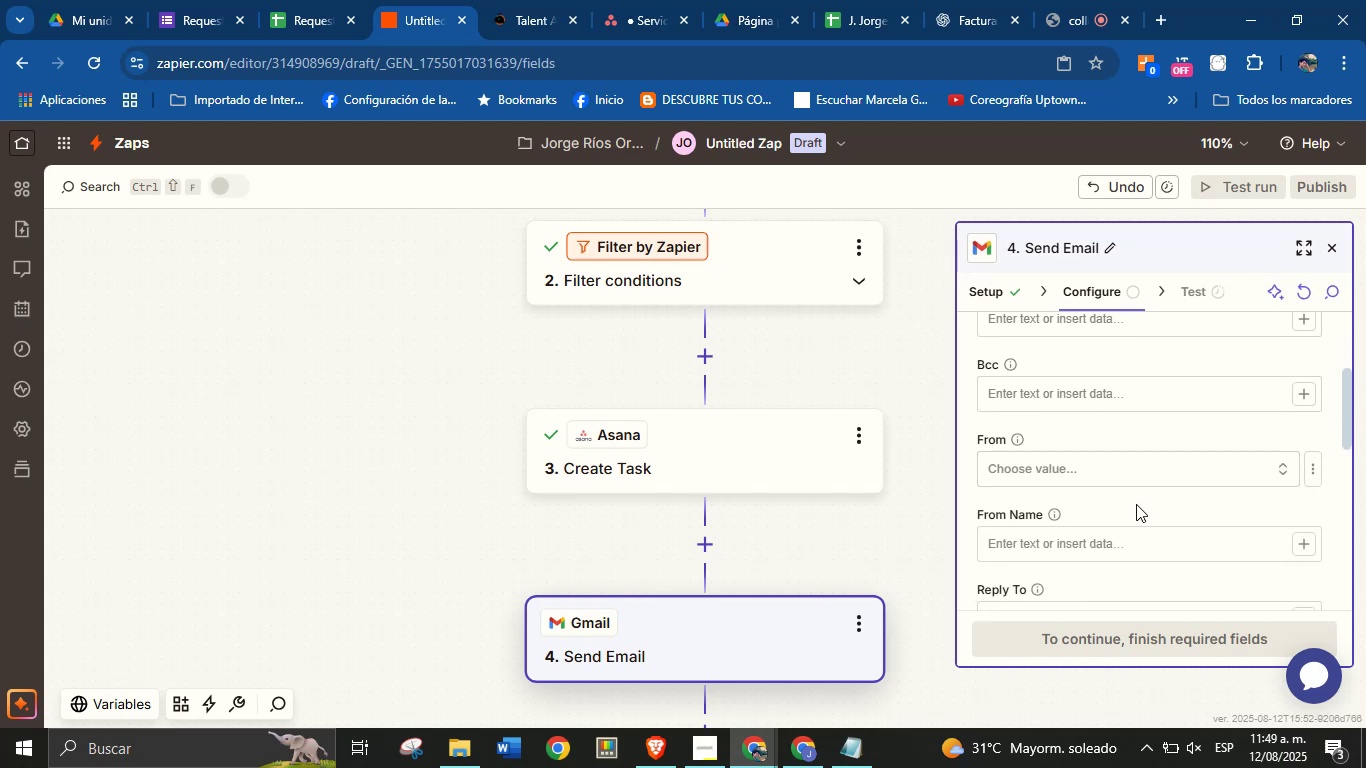 
scroll: coordinate [1143, 482], scroll_direction: down, amount: 6.0
 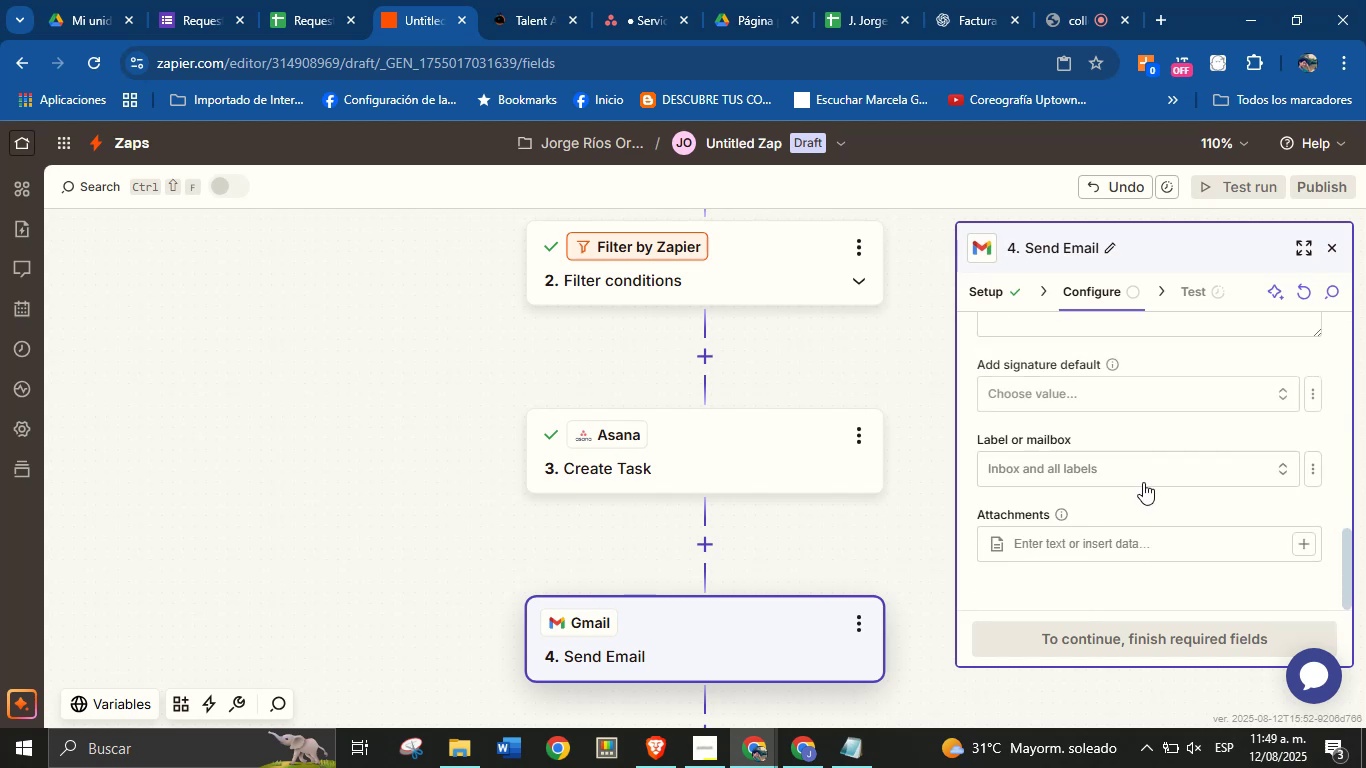 
scroll: coordinate [1143, 482], scroll_direction: up, amount: 11.0
 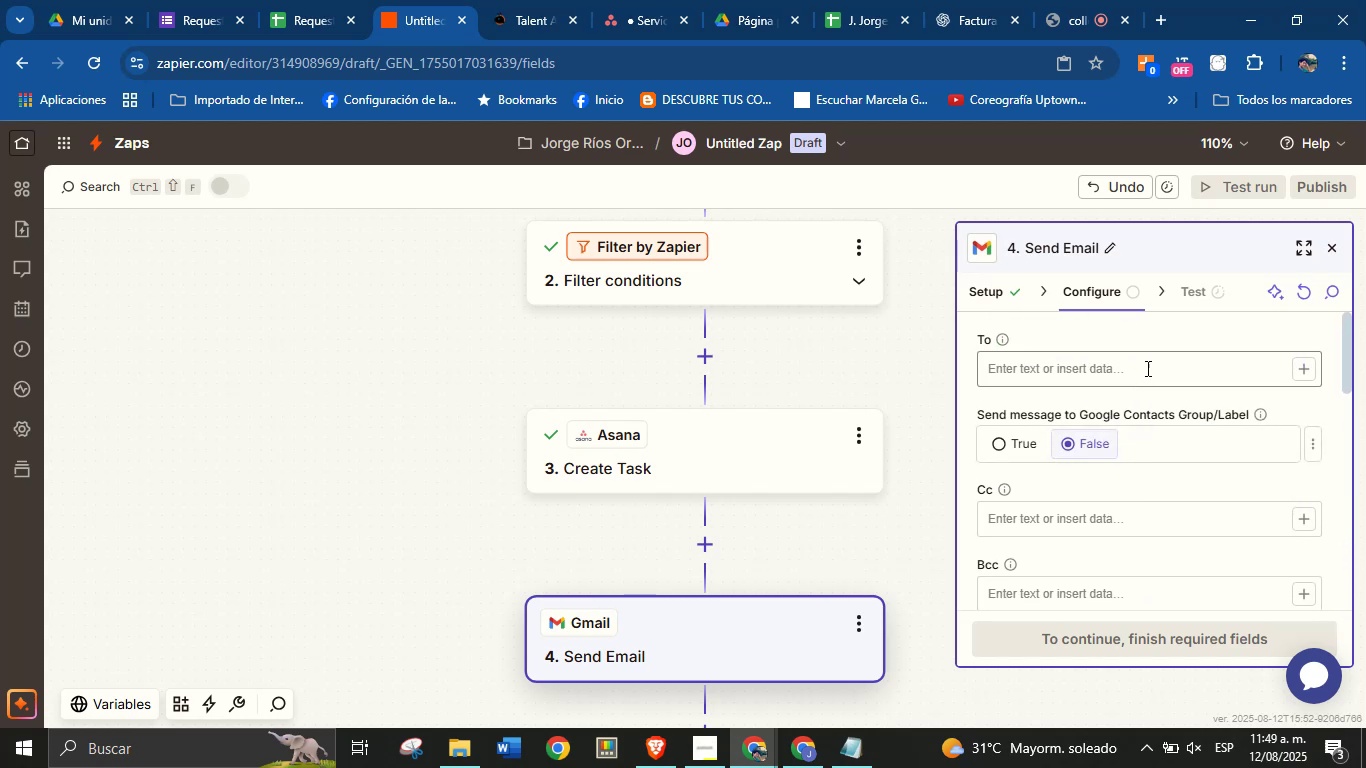 
left_click([1153, 360])
 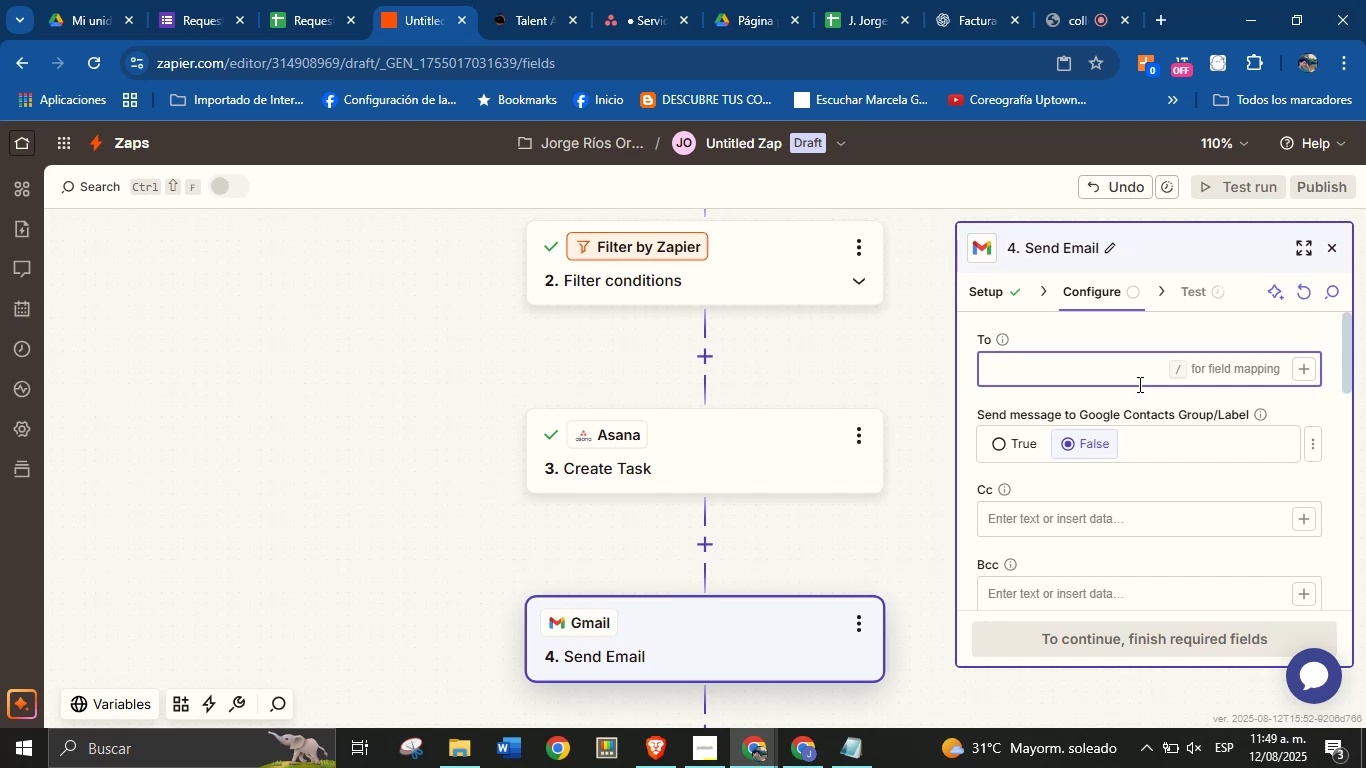 
wait(11.29)
 